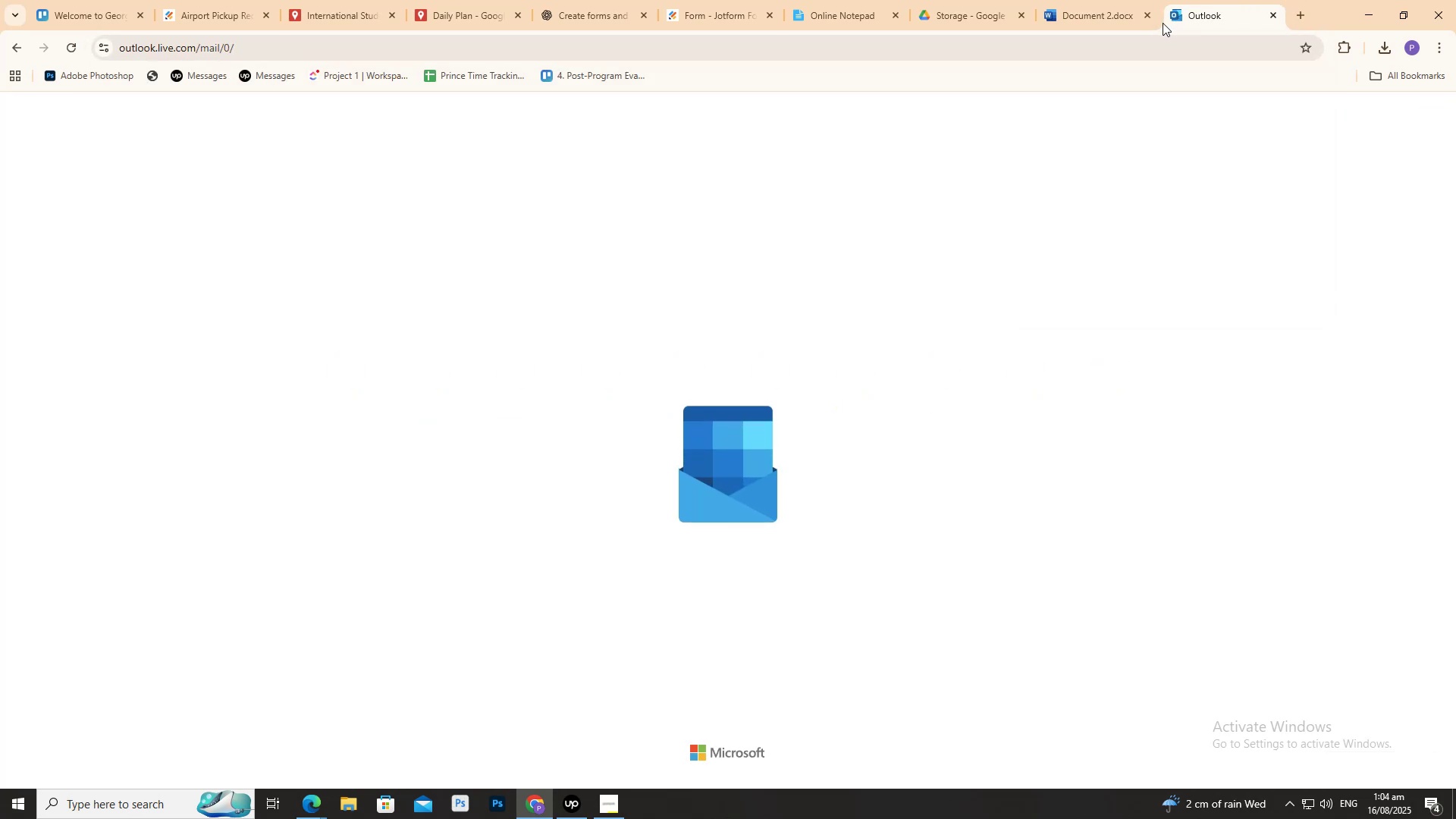 
left_click([1151, 13])
 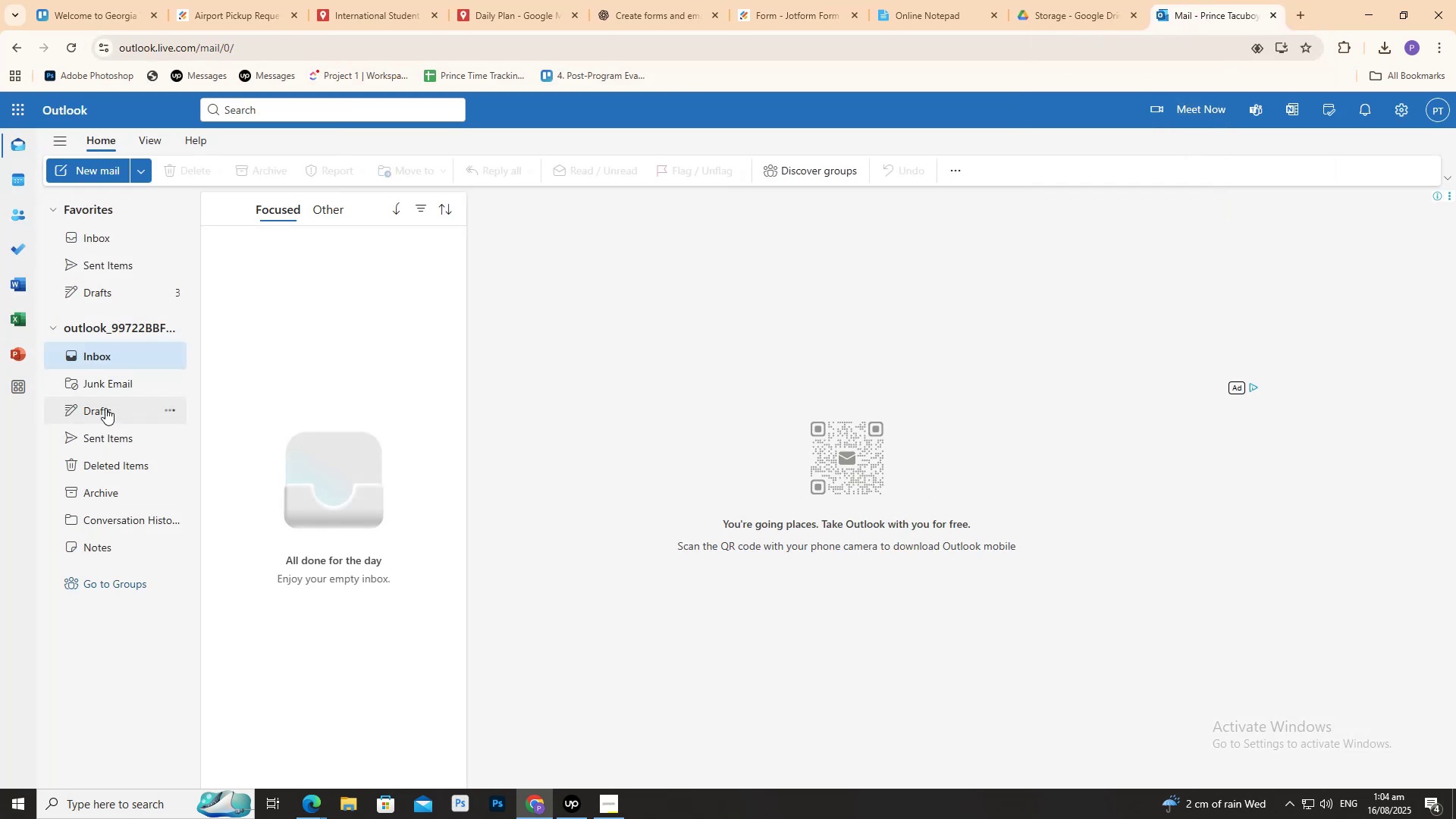 
left_click([107, 409])
 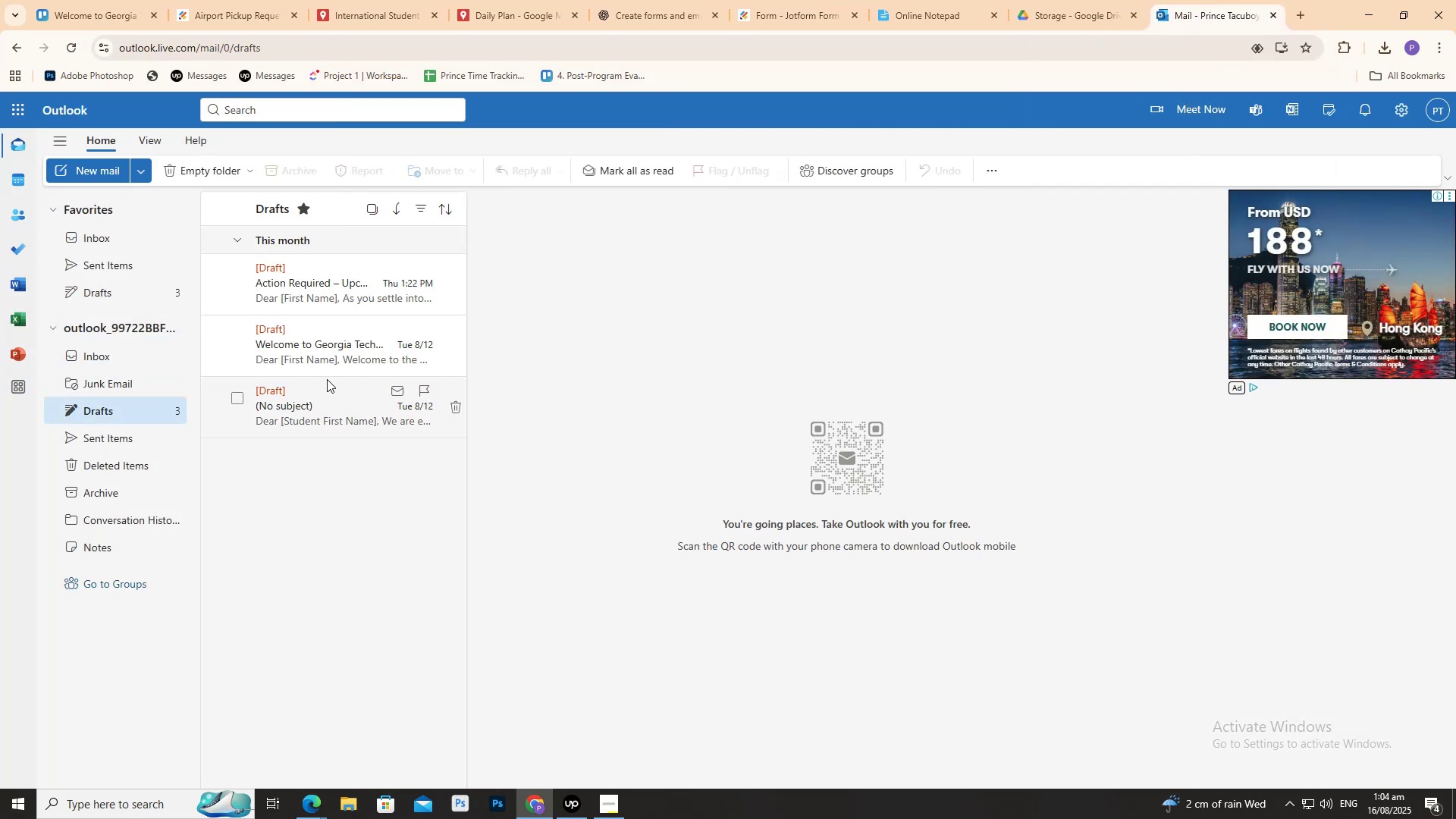 
left_click([309, 354])
 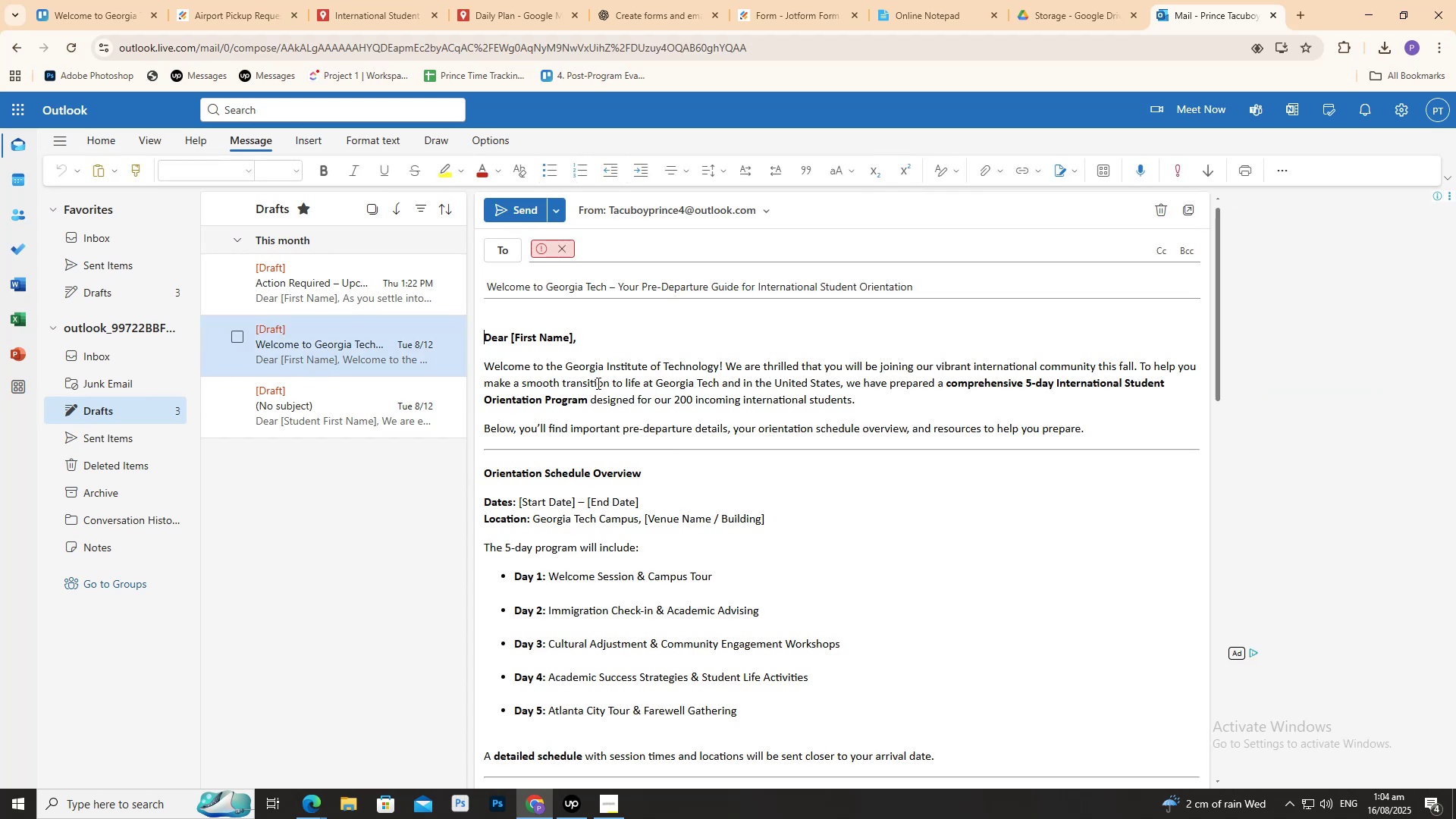 
double_click([597, 375])
 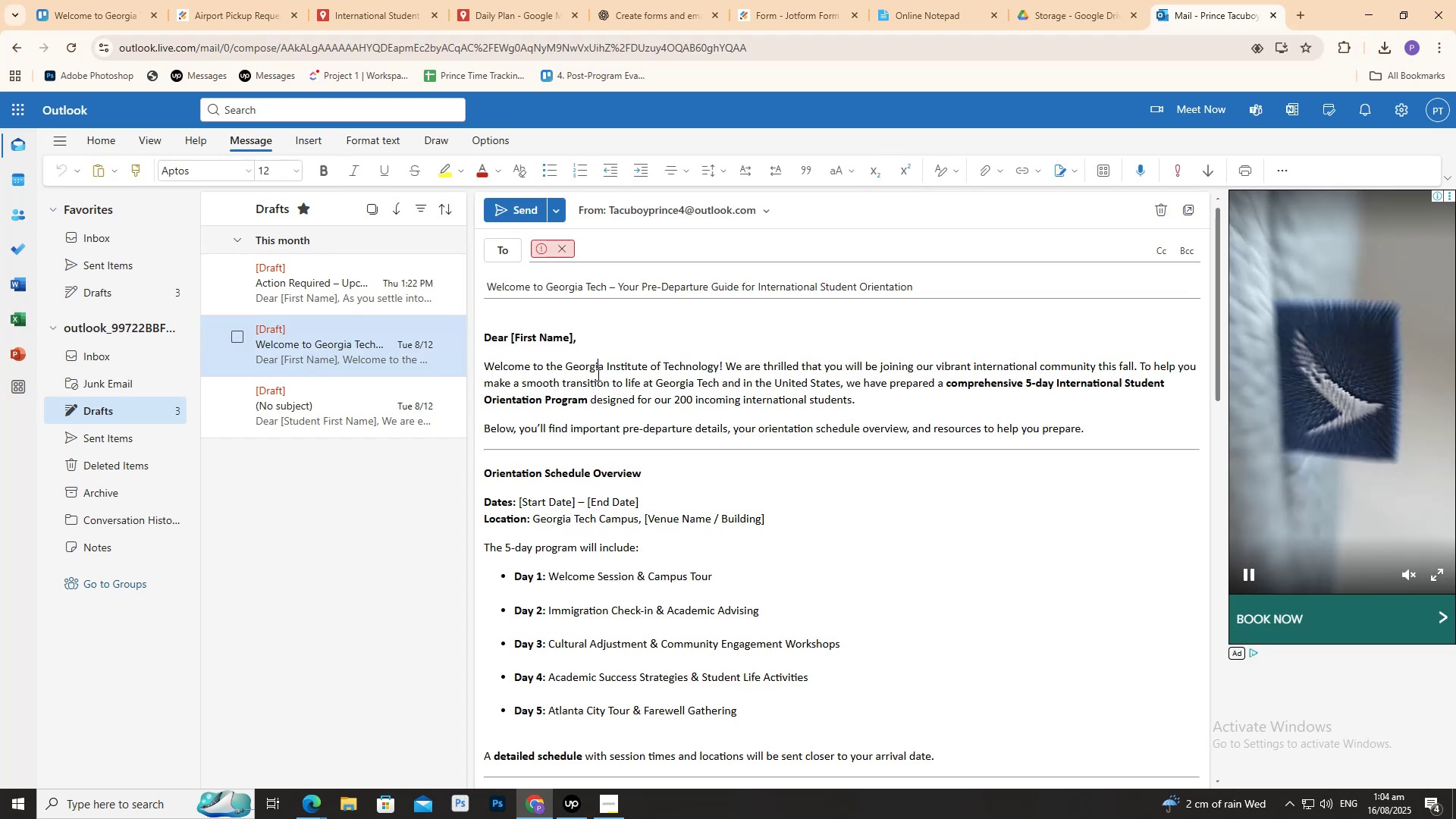 
key(Control+A)
 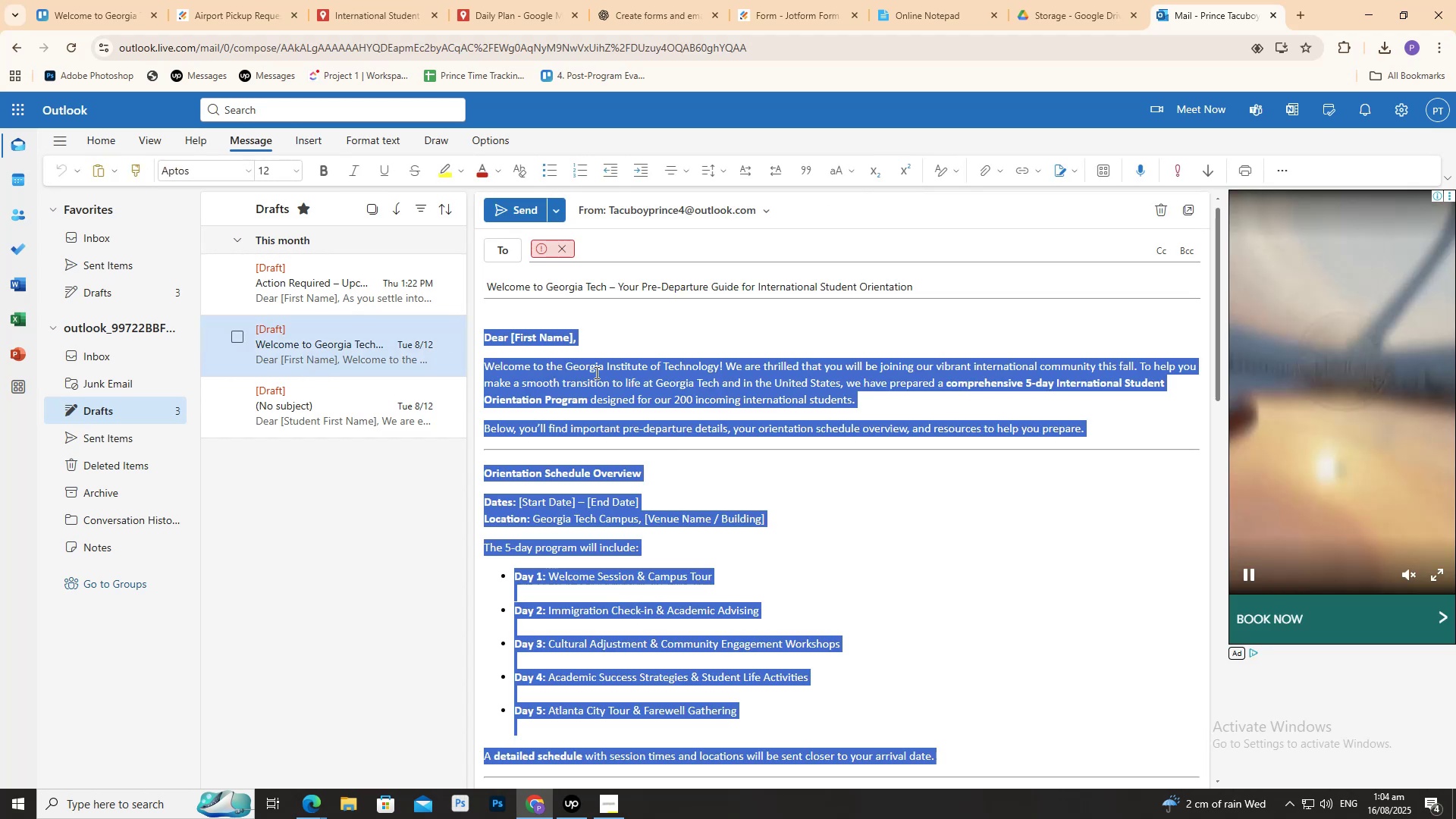 
key(Control+V)
 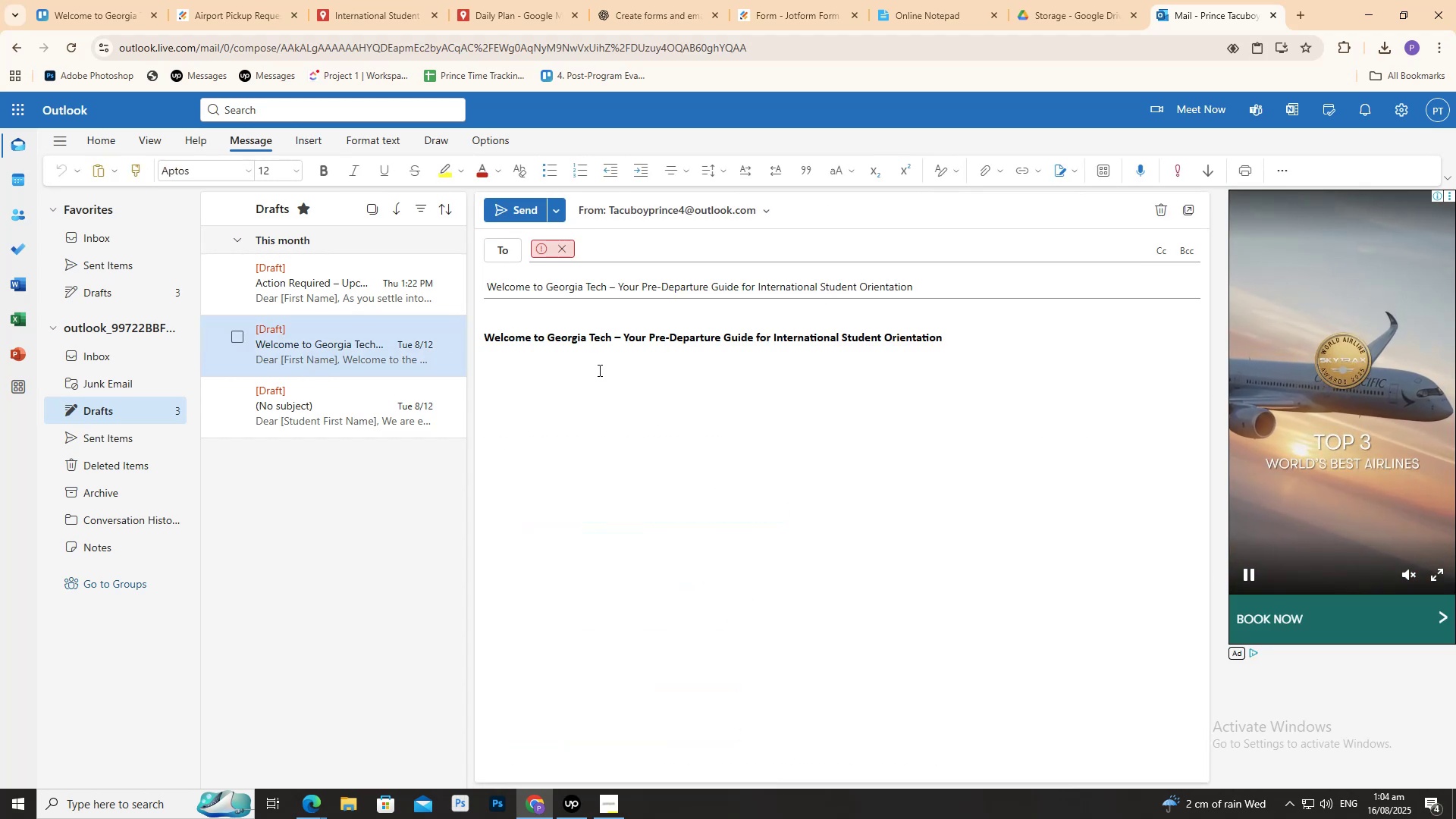 
key(Control+Z)
 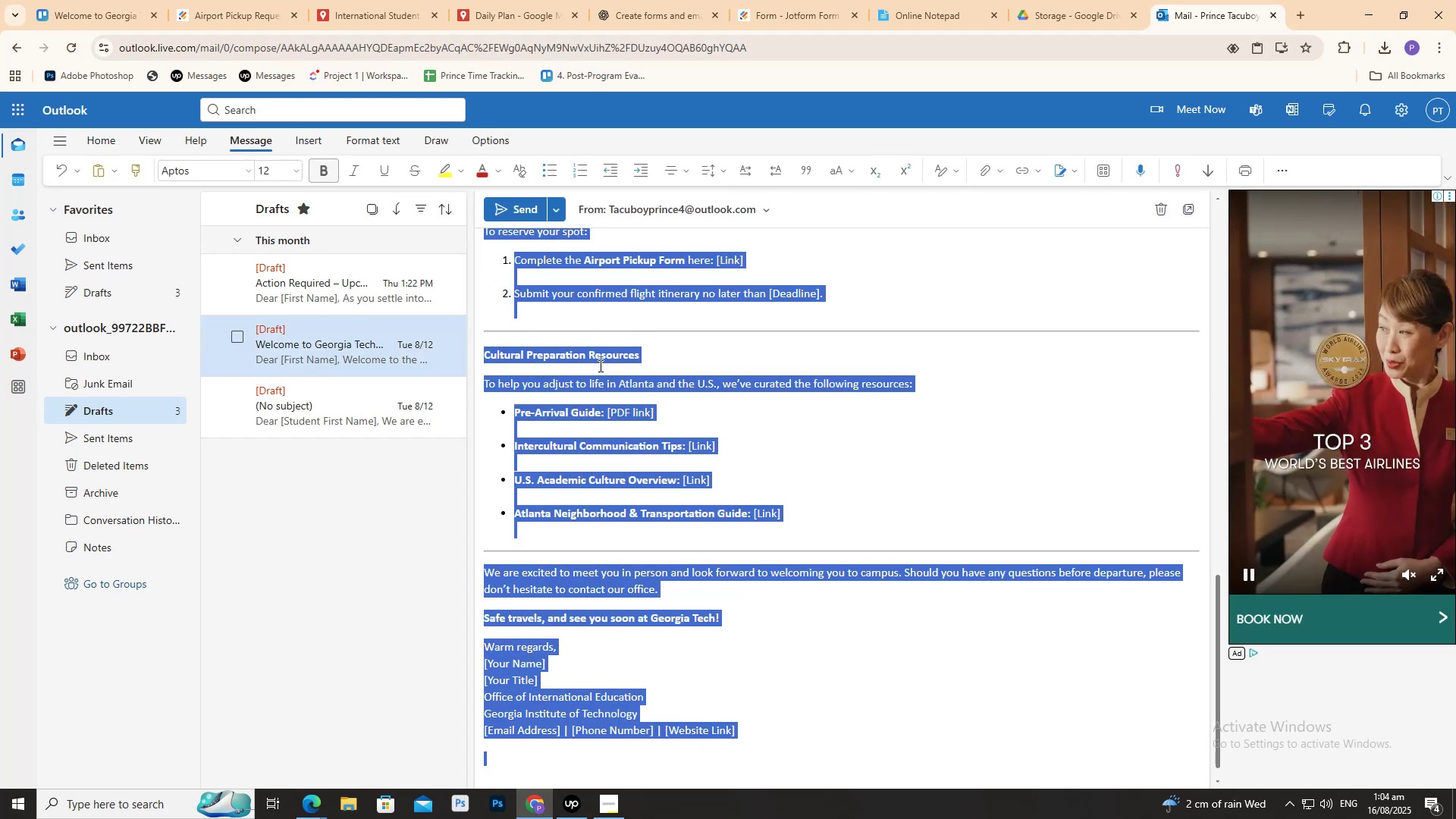 
key(Control+V)
 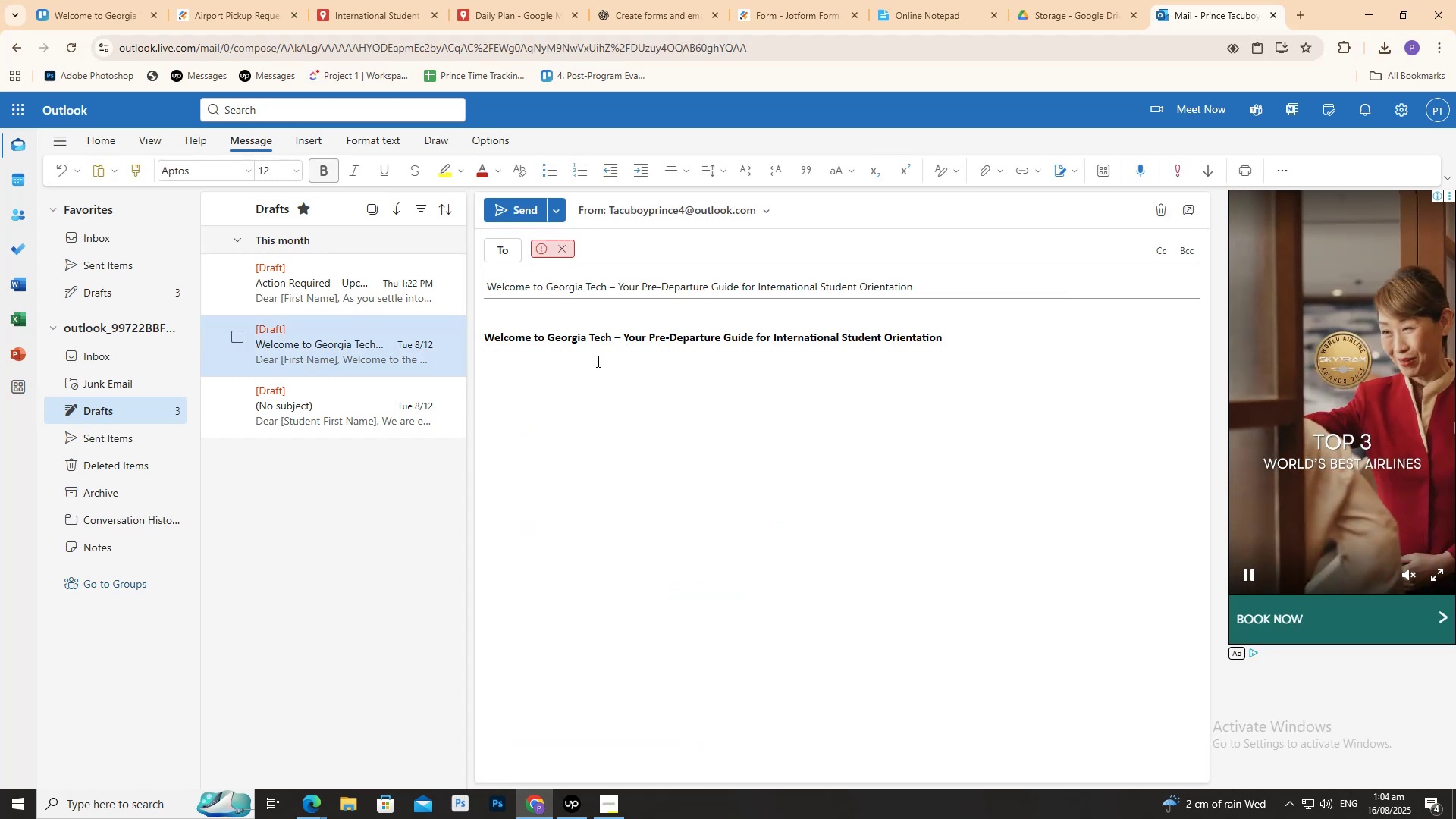 
key(Control+Z)
 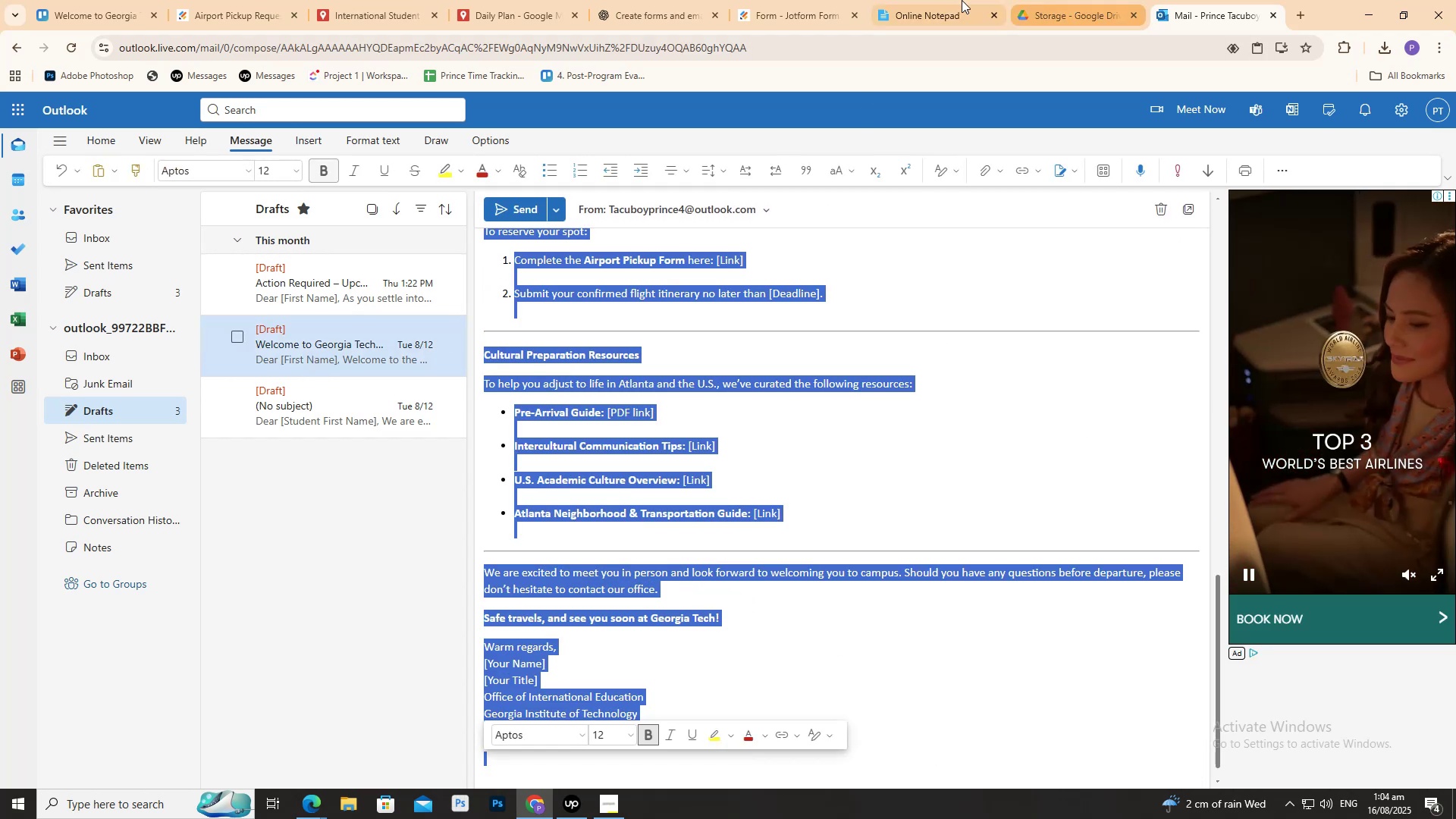 
left_click([945, 0])
 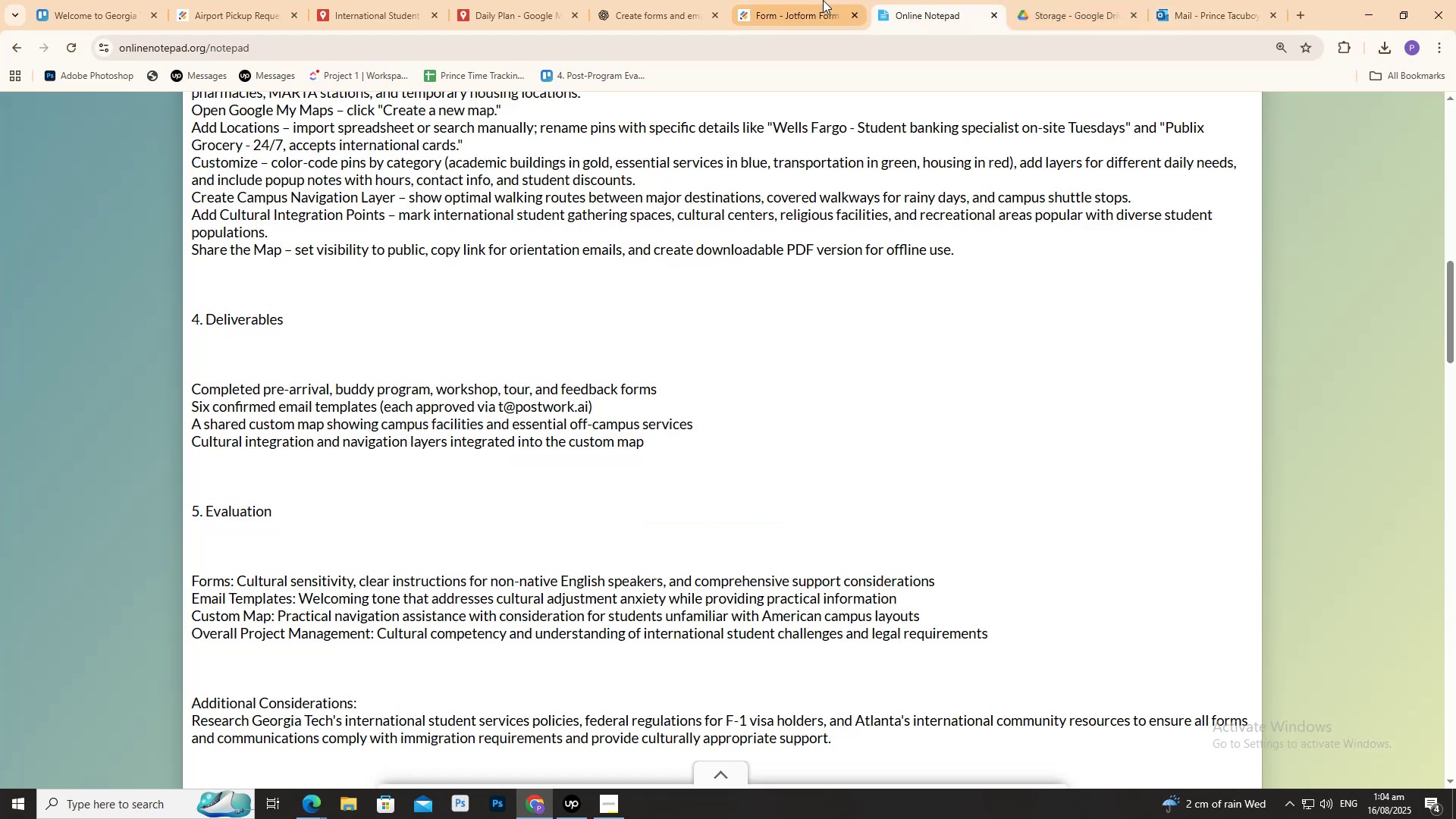 
double_click([823, 0])
 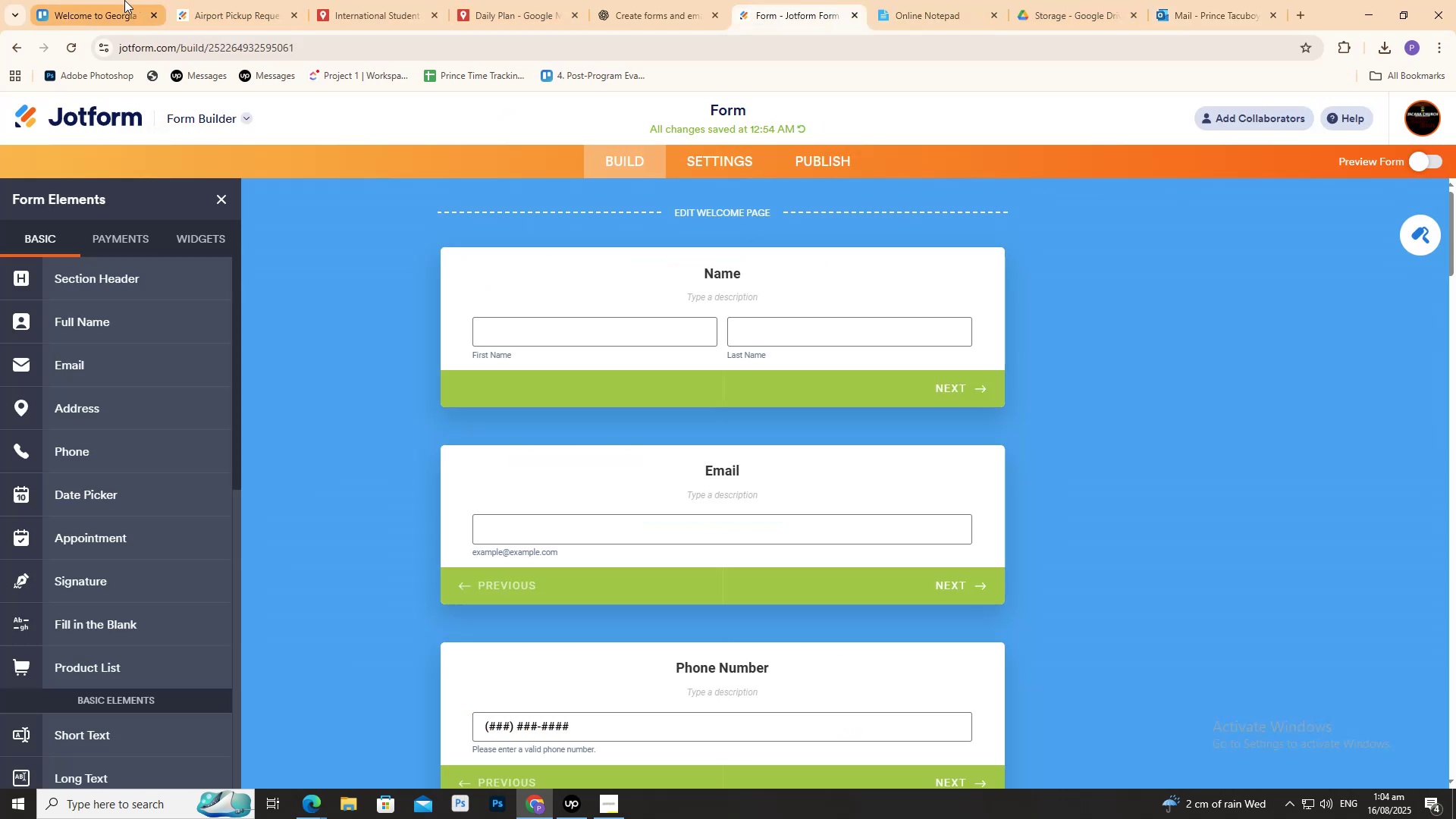 
left_click([646, 0])
 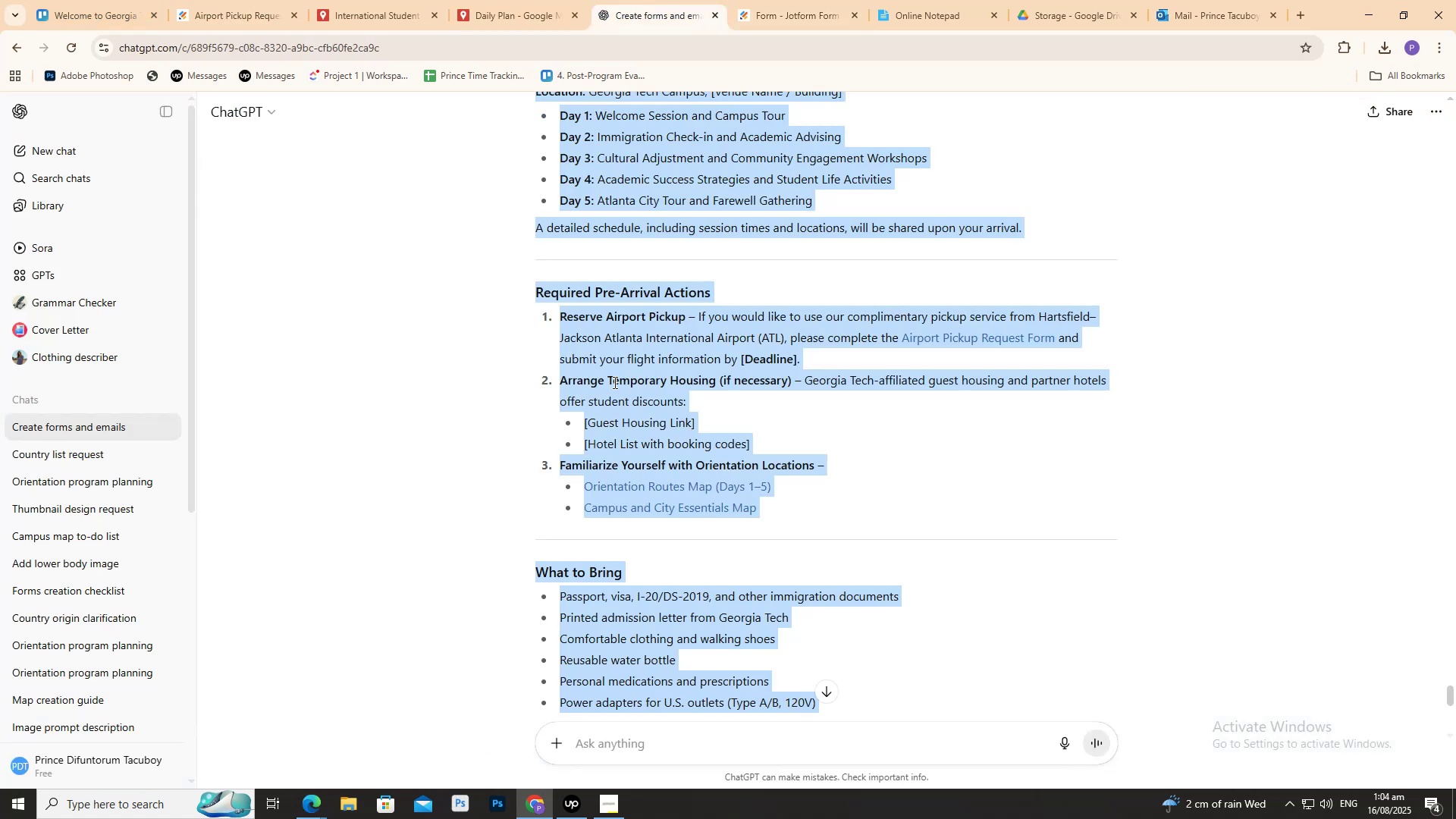 
right_click([617, 386])
 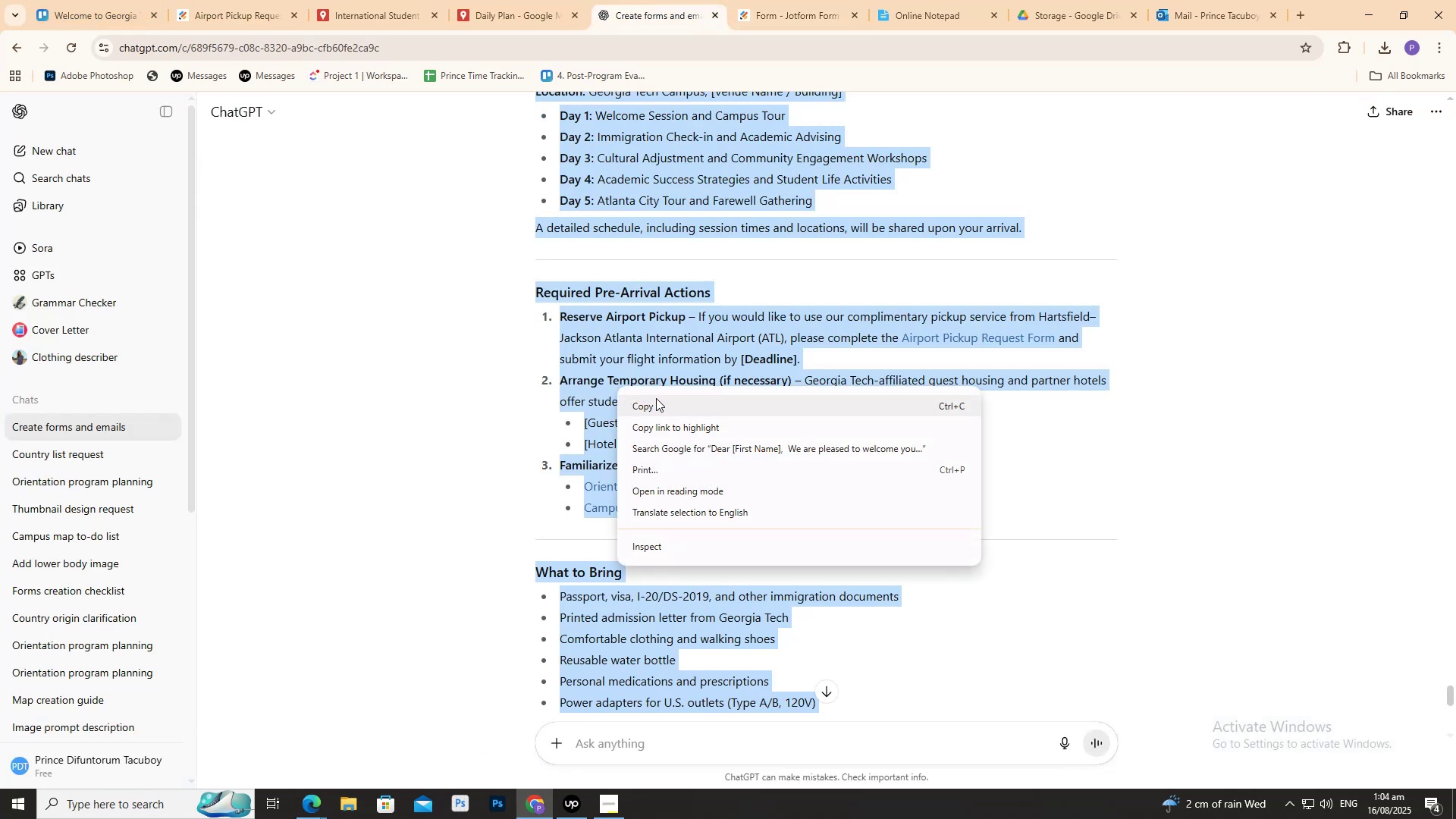 
scroll: coordinate [641, 416], scroll_direction: down, amount: 11.0
 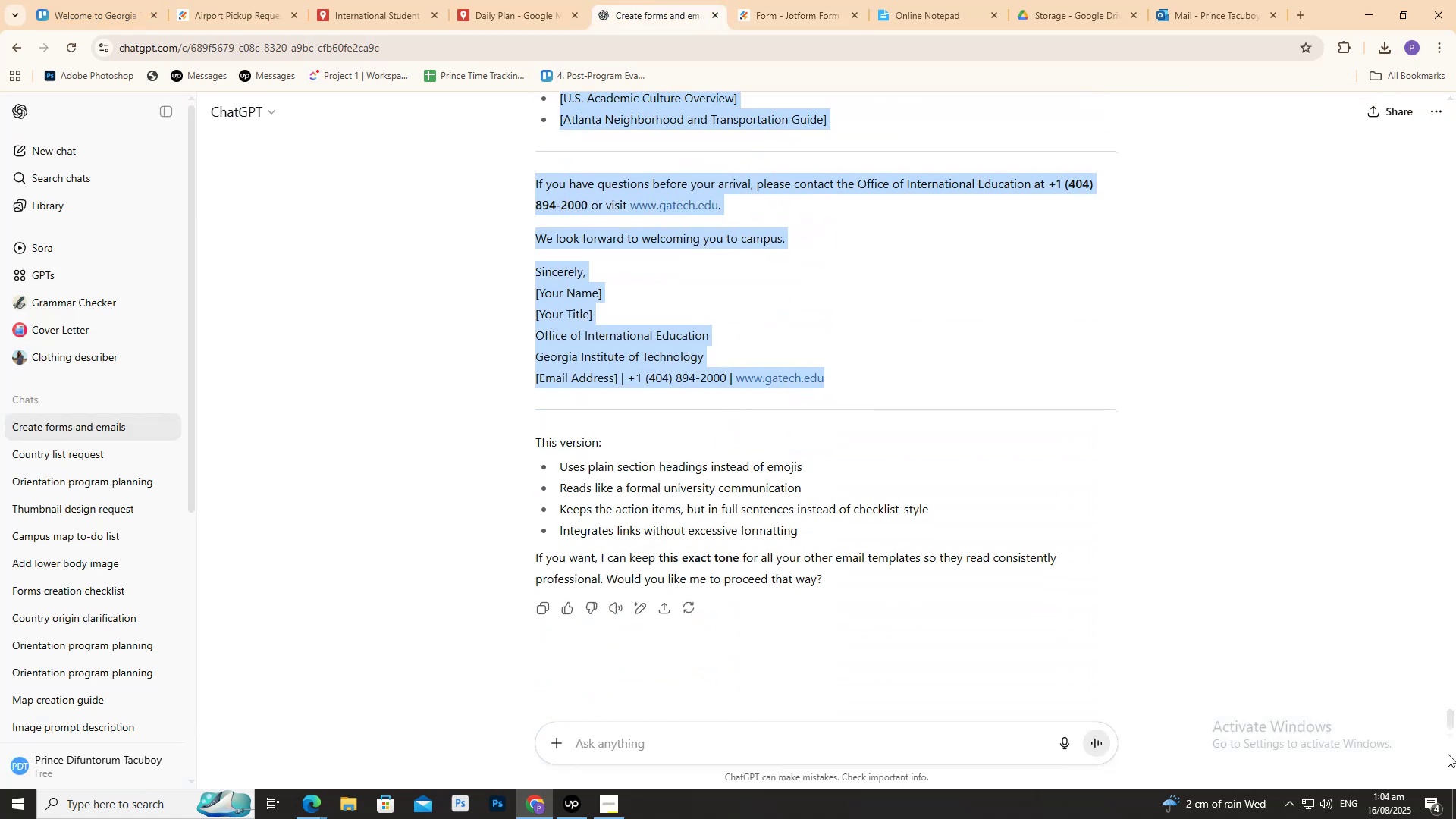 
left_click_drag(start_coordinate=[1454, 714], to_coordinate=[1455, 665])
 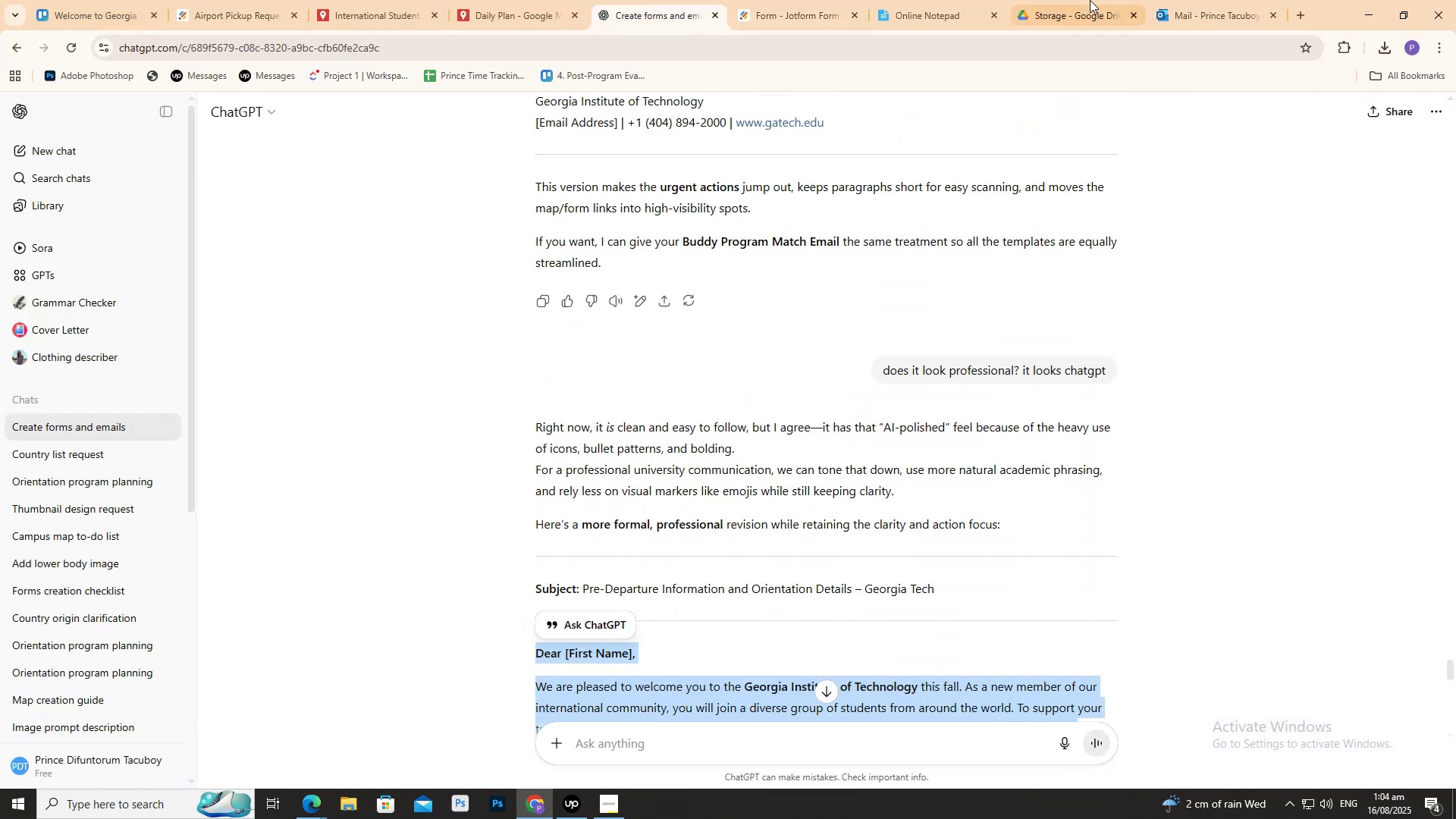 
left_click([1088, 0])
 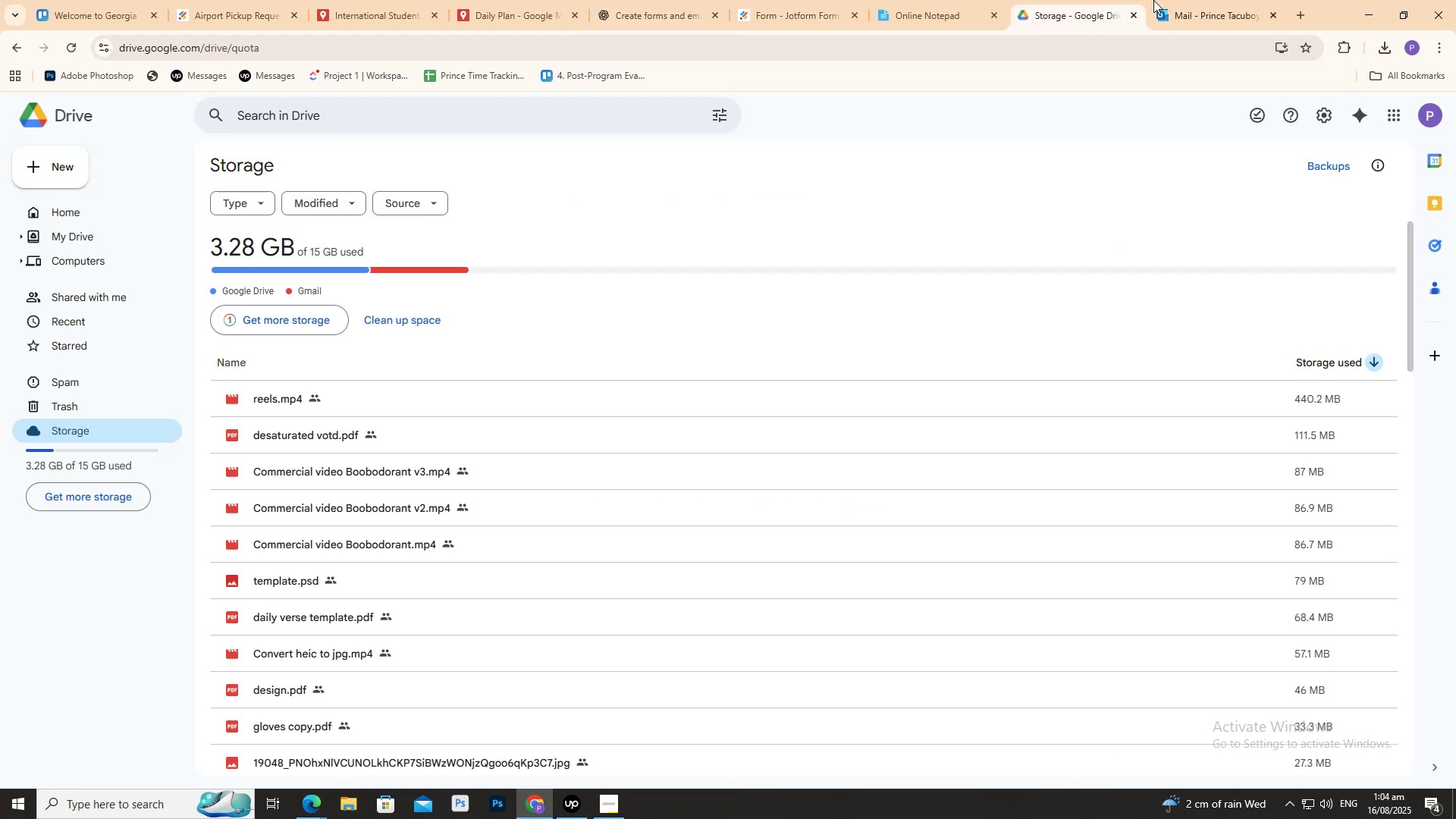 
left_click([1160, 0])
 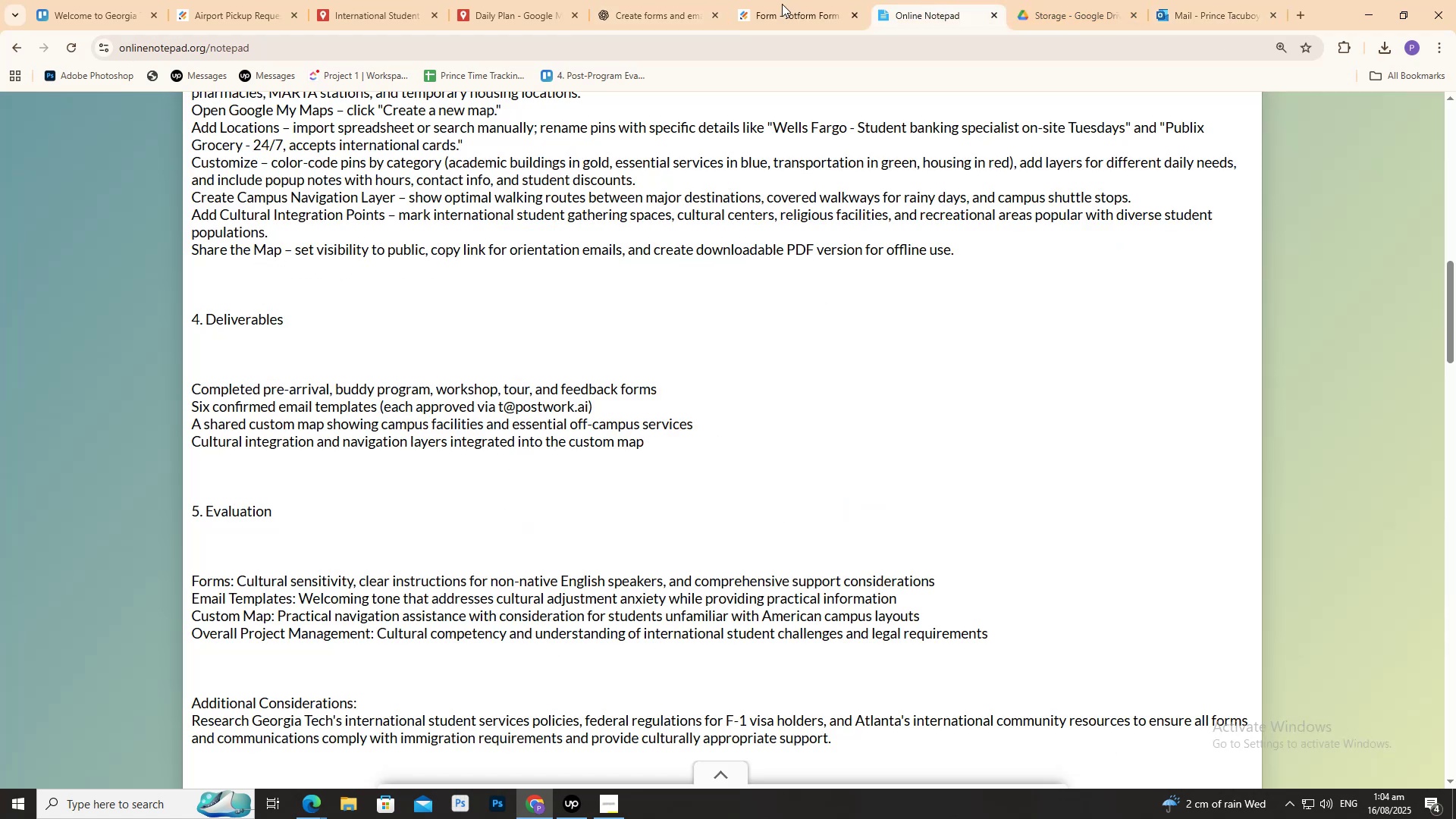 
triple_click([763, 3])
 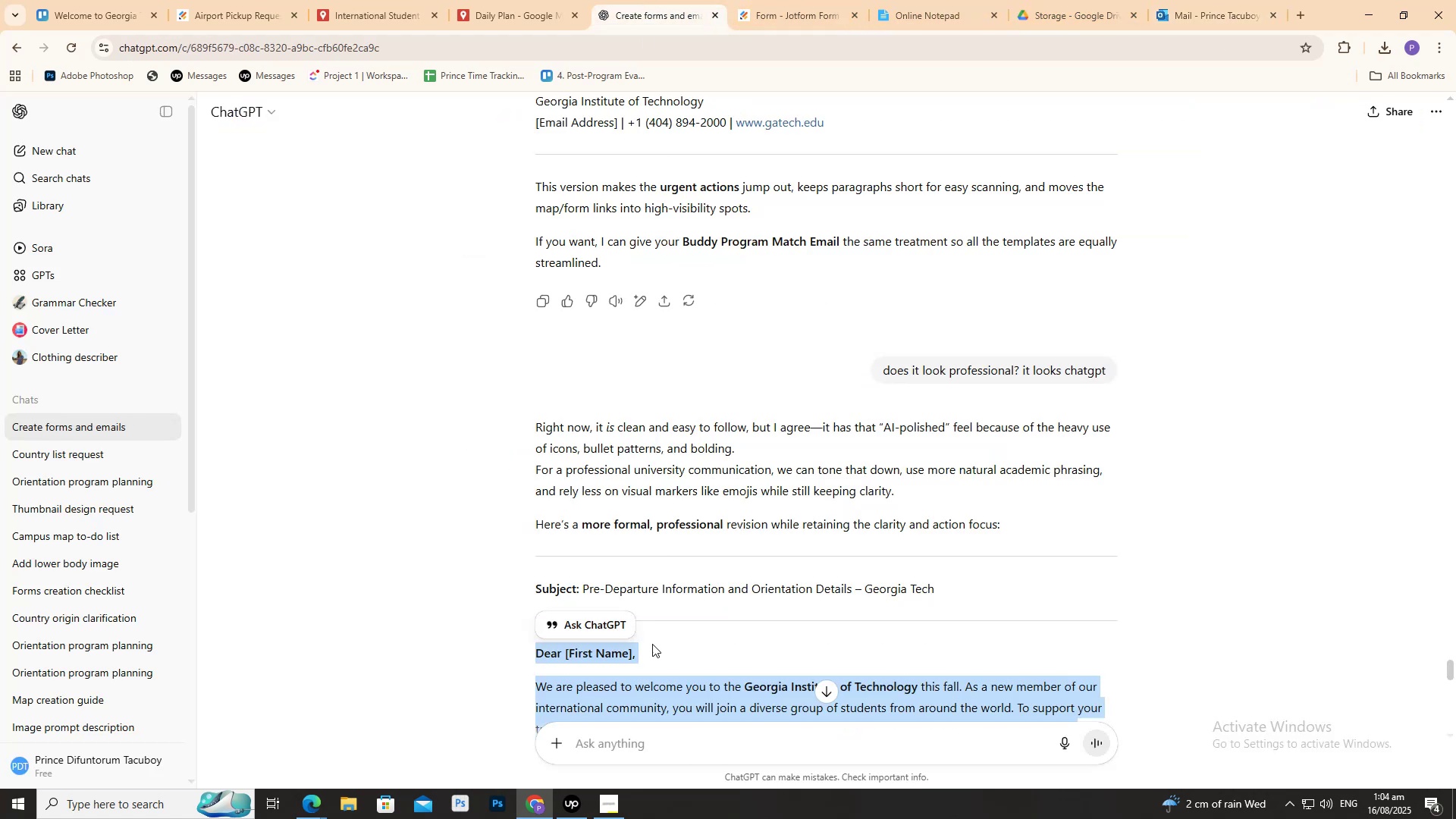 
scroll: coordinate [623, 629], scroll_direction: down, amount: 8.0
 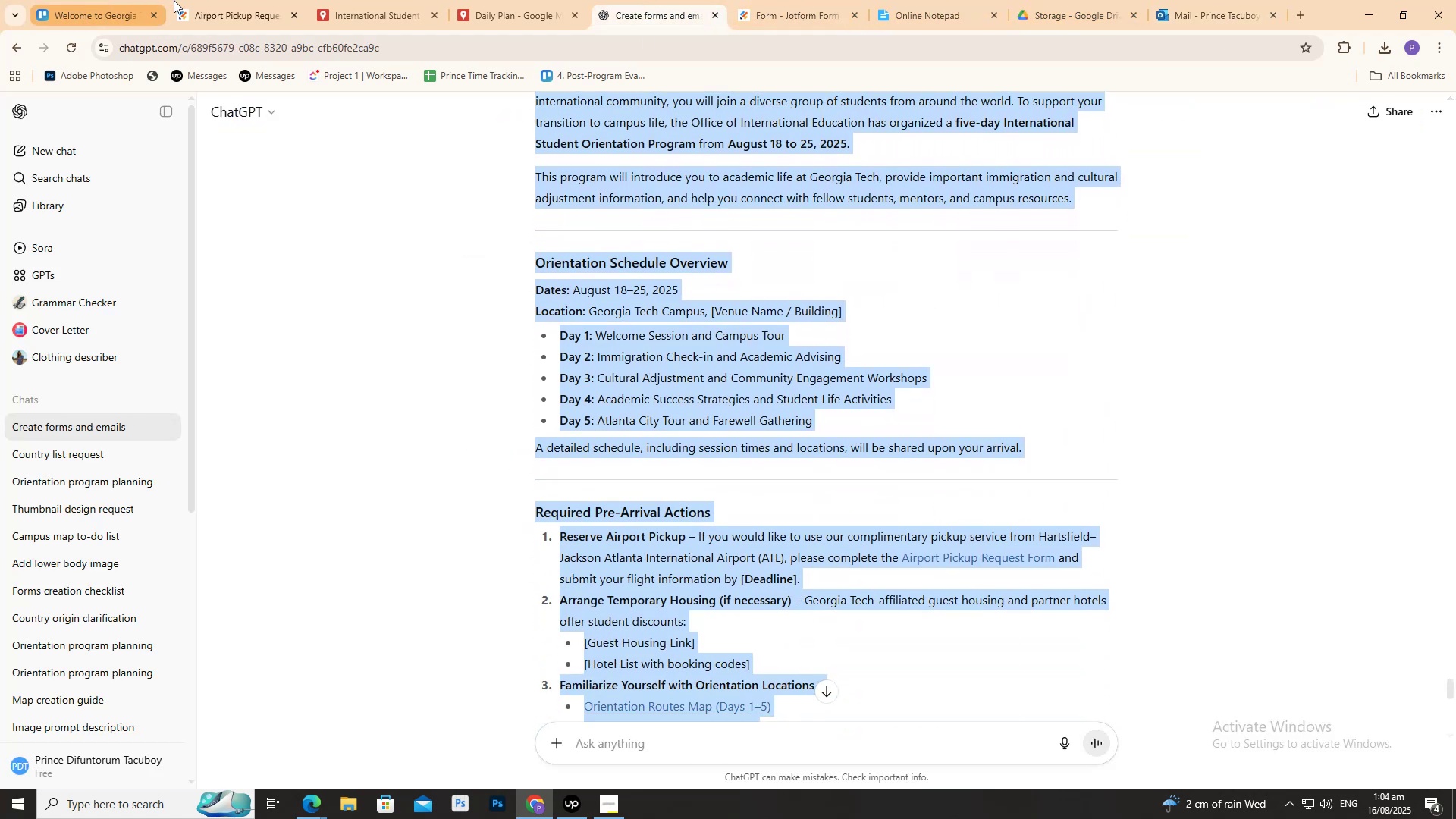 
left_click([187, 0])
 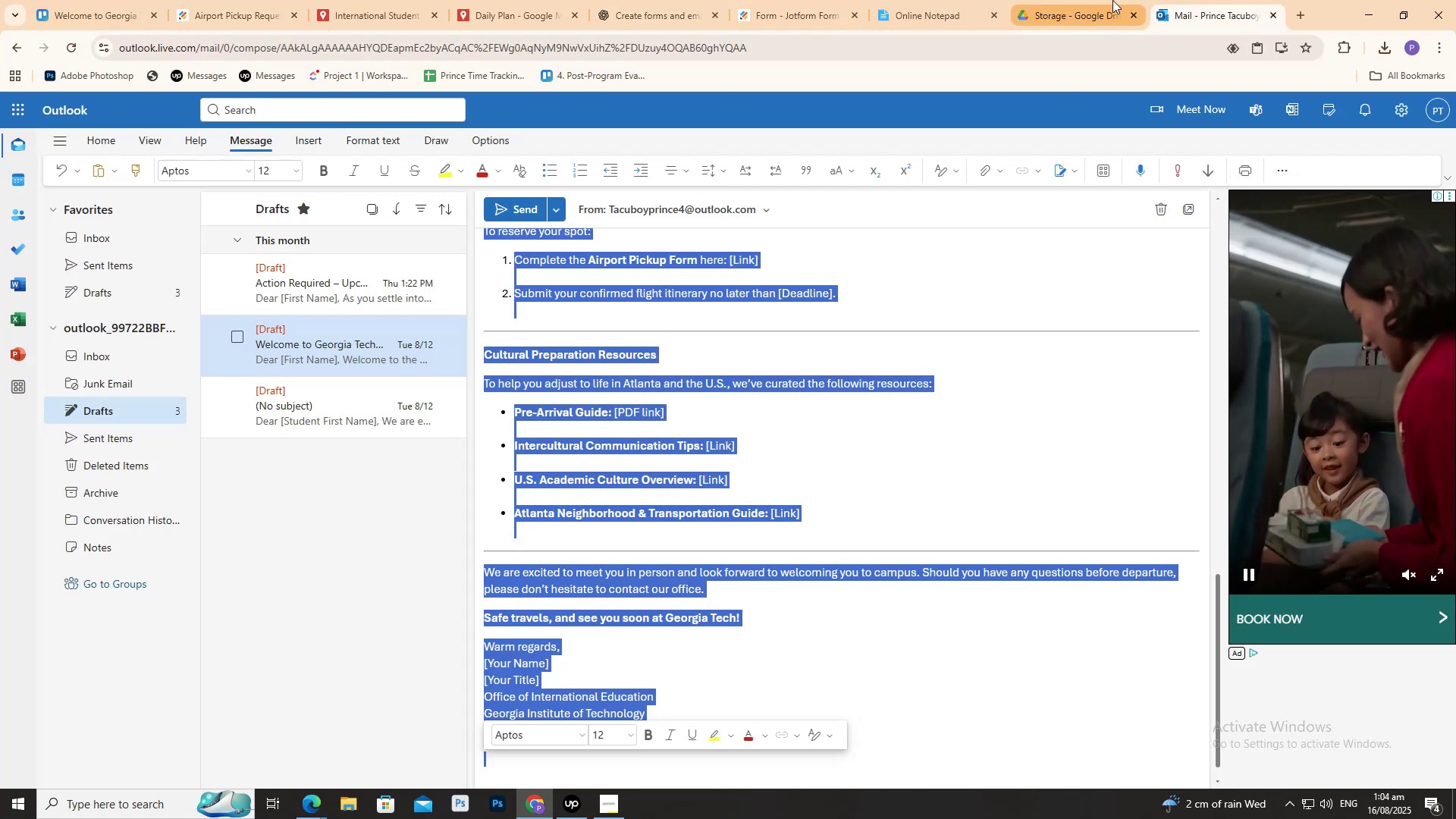 
key(Control+V)
 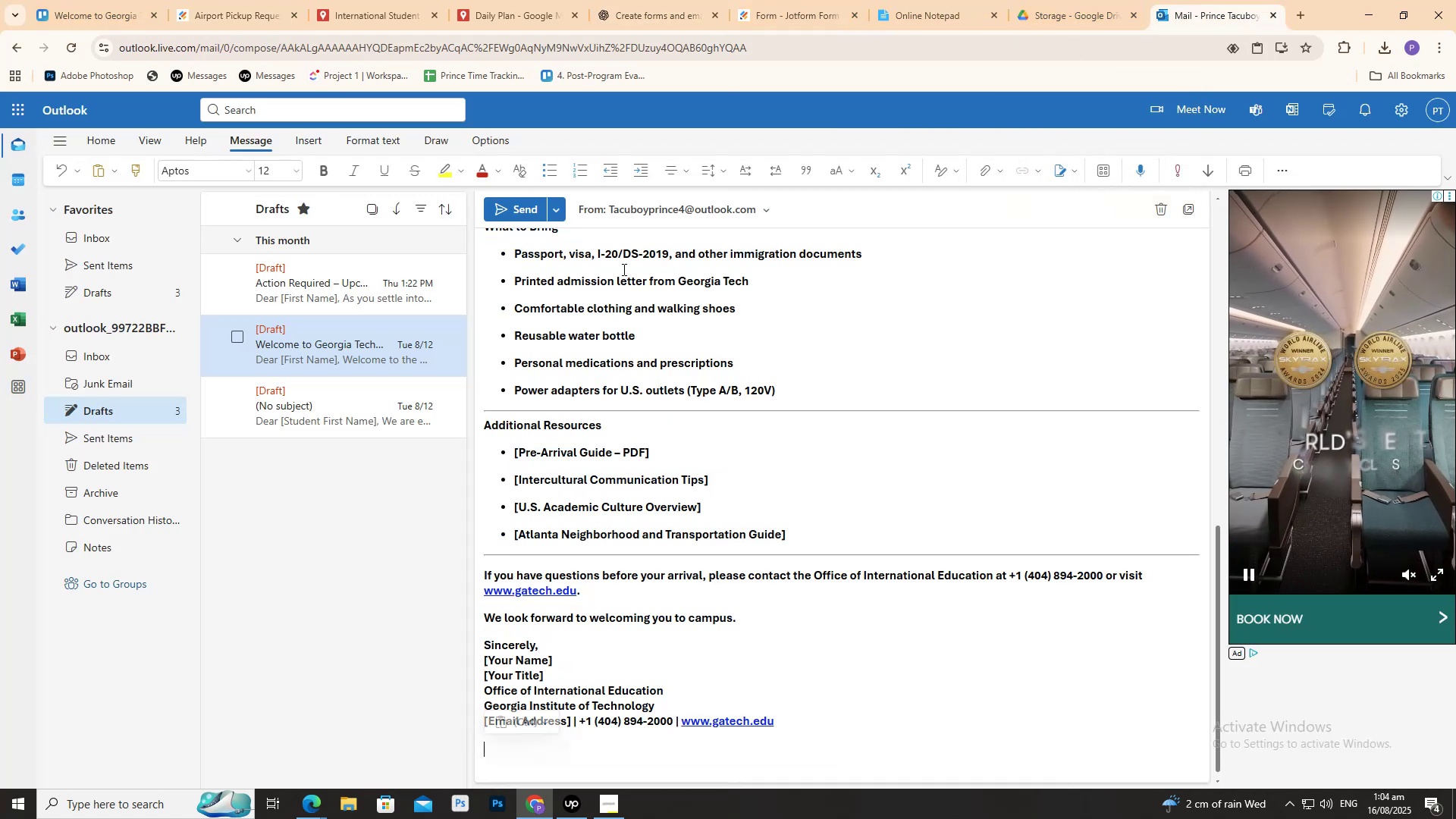 
scroll: coordinate [689, 356], scroll_direction: up, amount: 10.0
 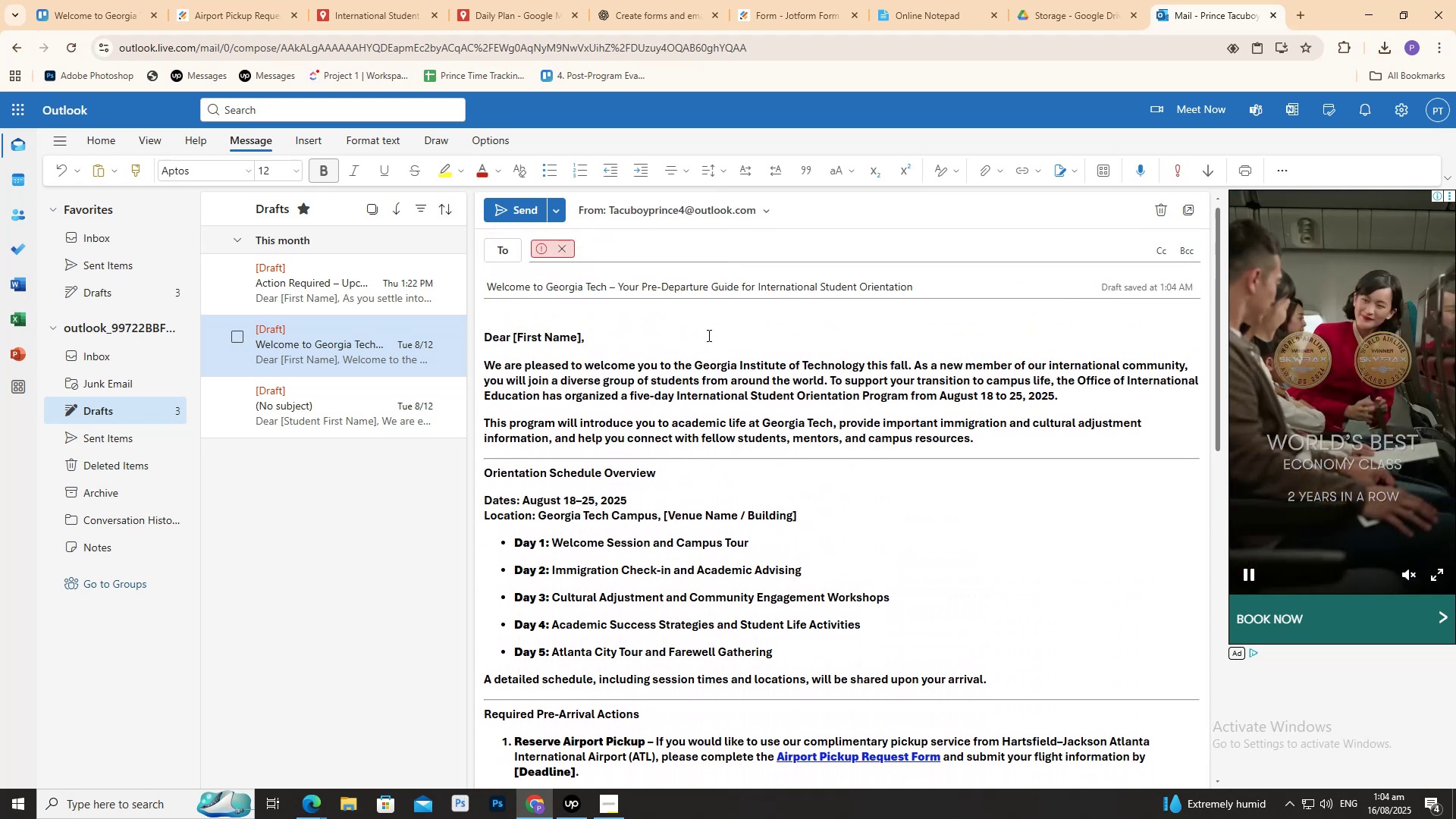 
left_click([708, 334])
 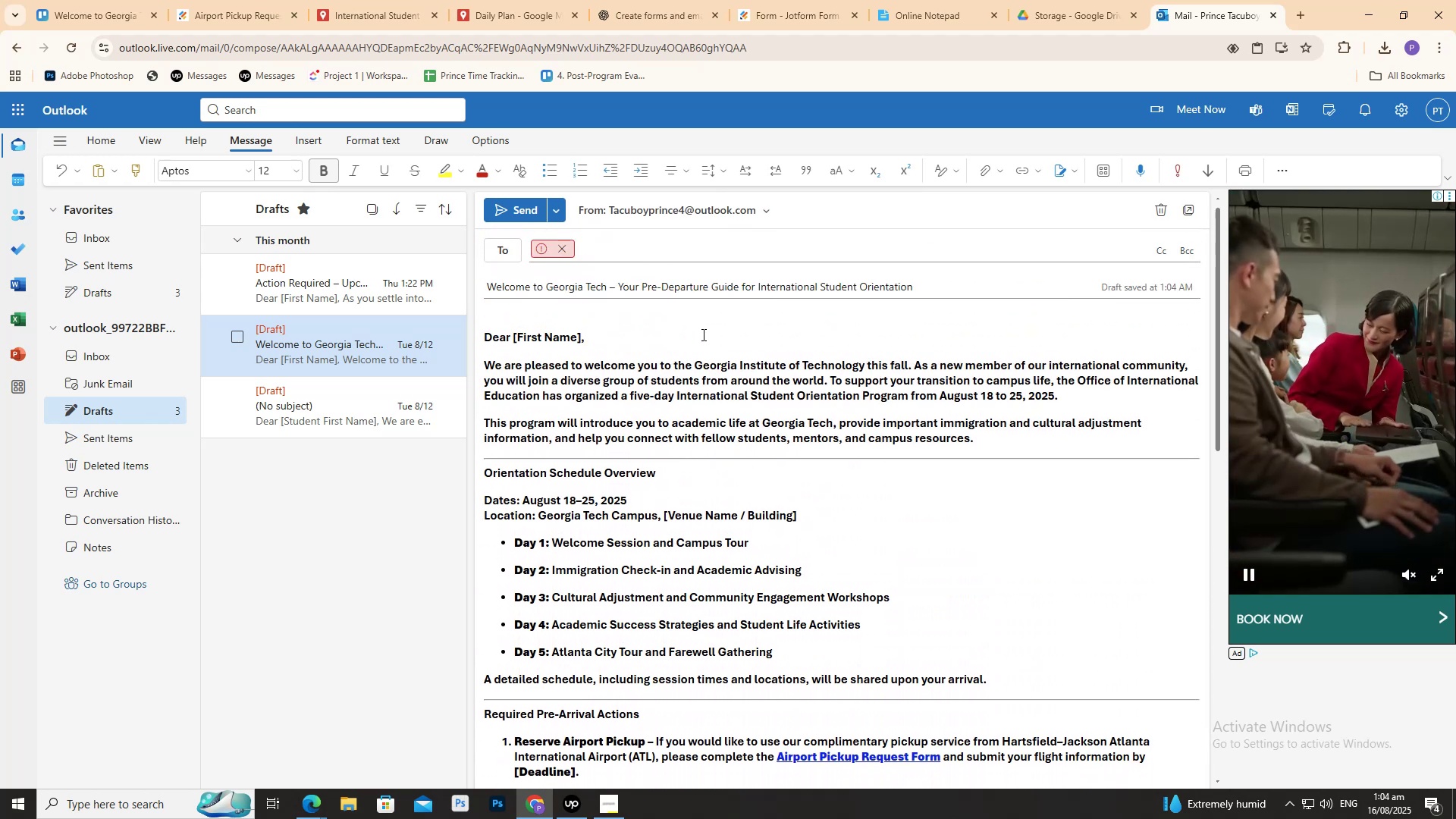 
scroll: coordinate [683, 353], scroll_direction: down, amount: 15.0
 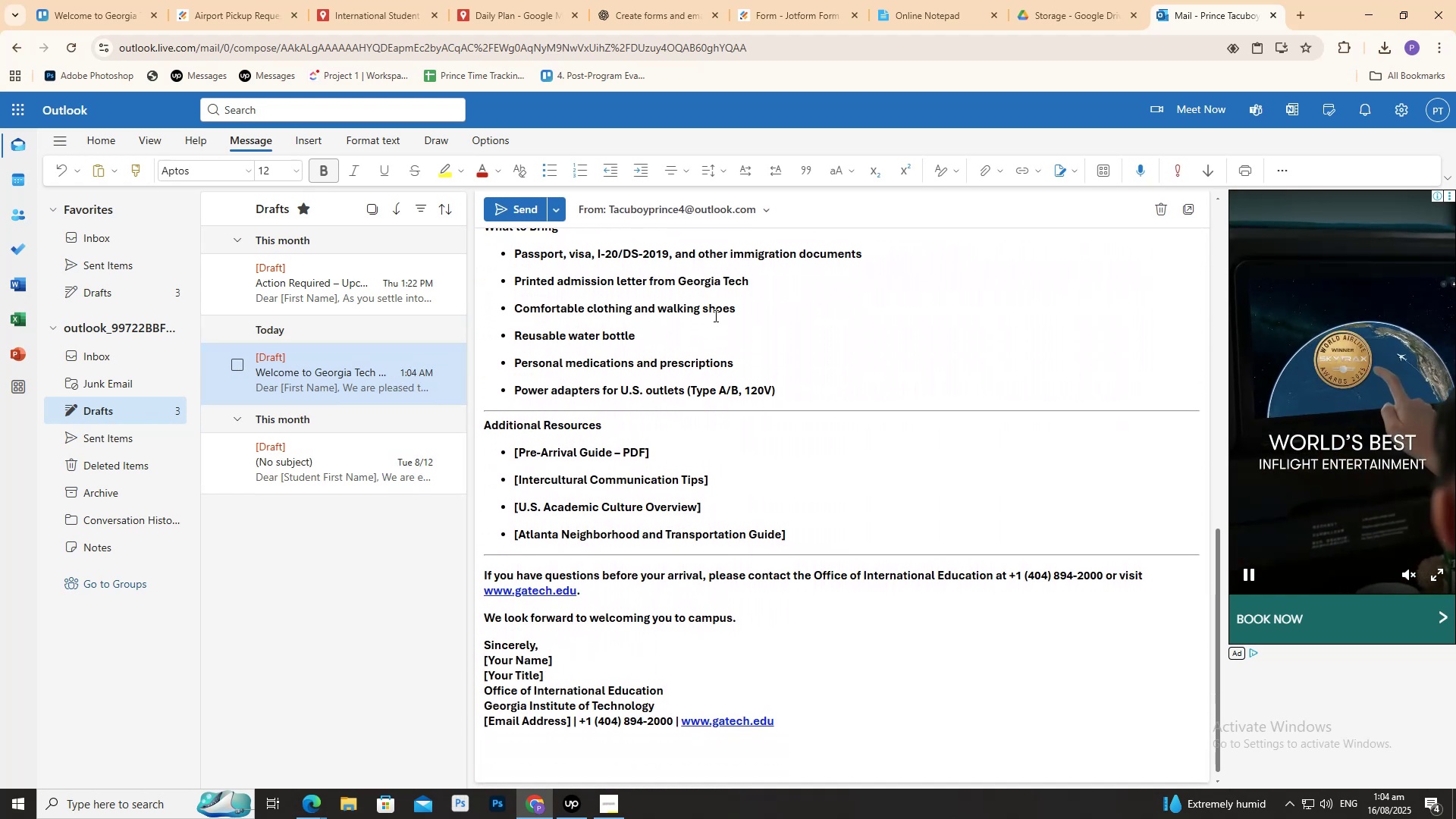 
scroll: coordinate [790, 318], scroll_direction: up, amount: 4.0
 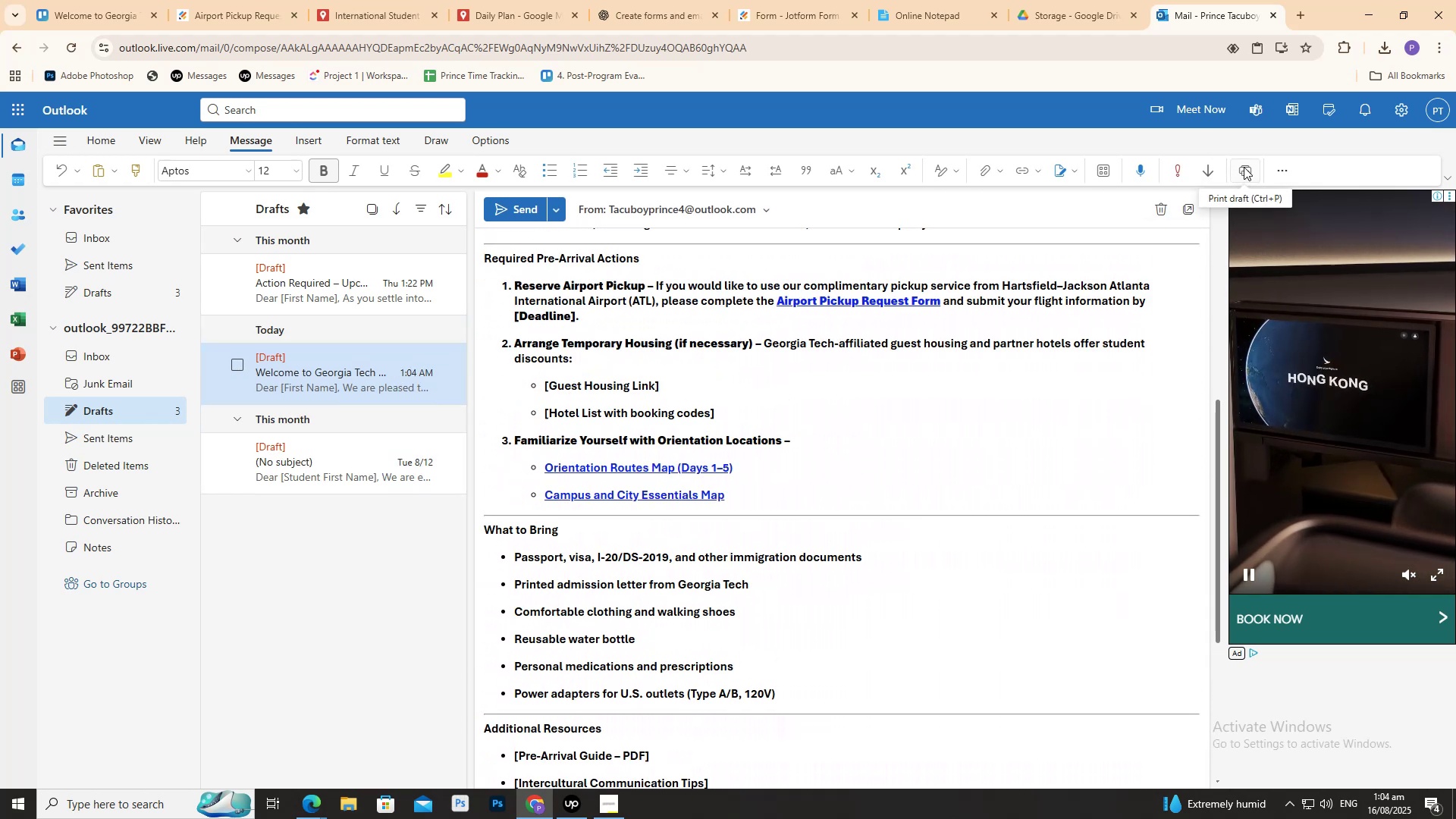 
left_click([1244, 167])
 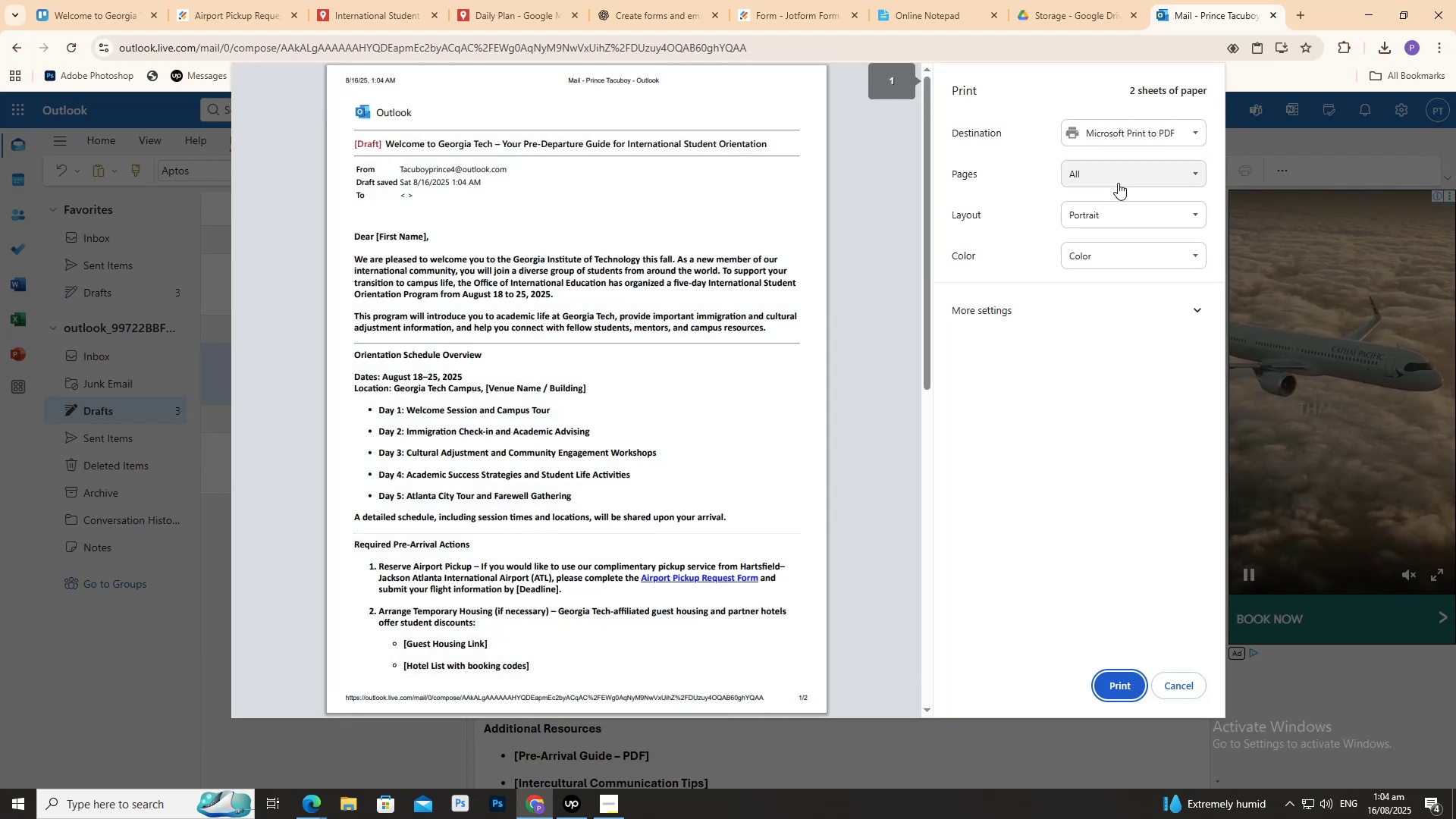 
left_click([1091, 139])
 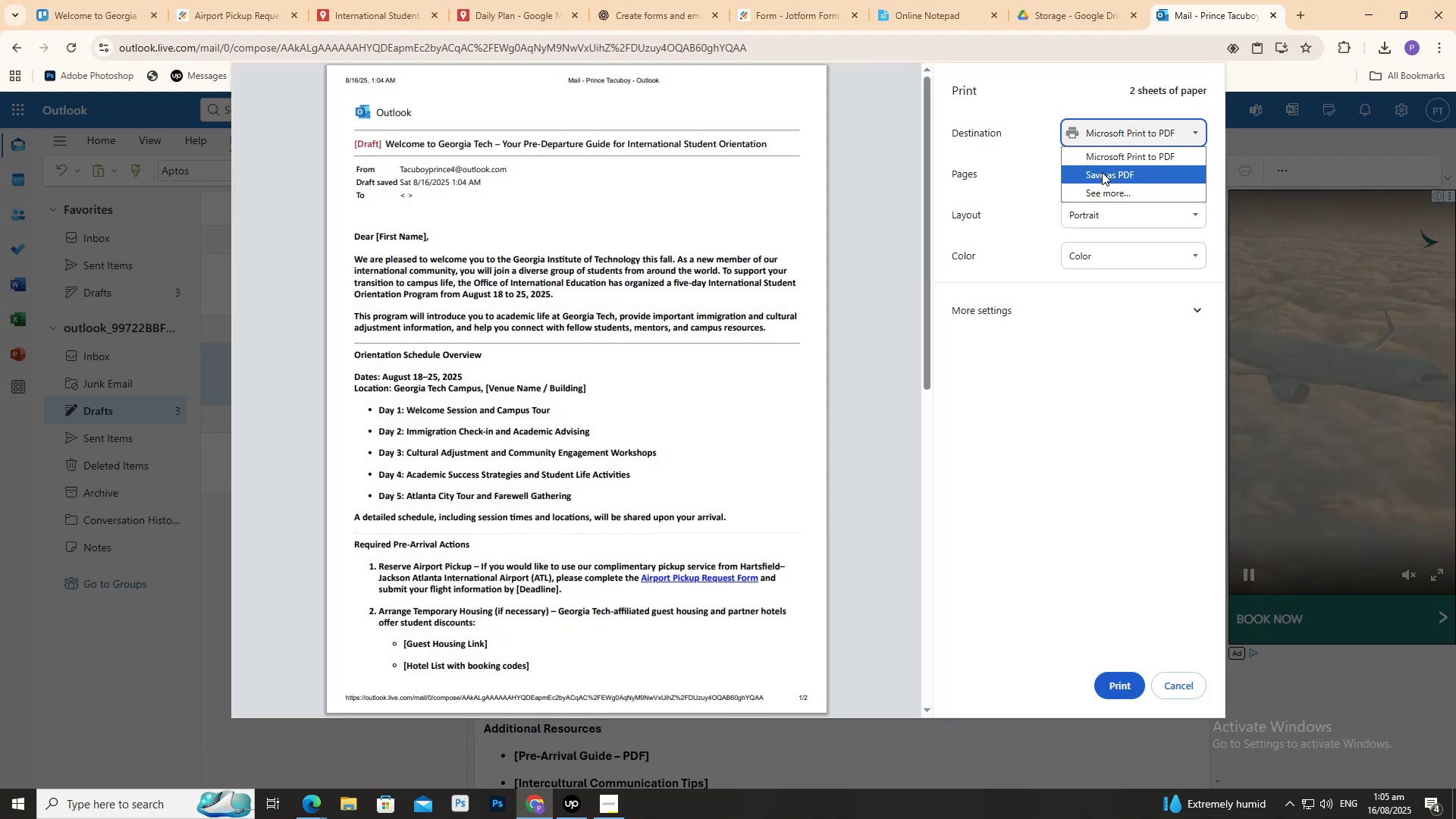 
left_click([1102, 172])
 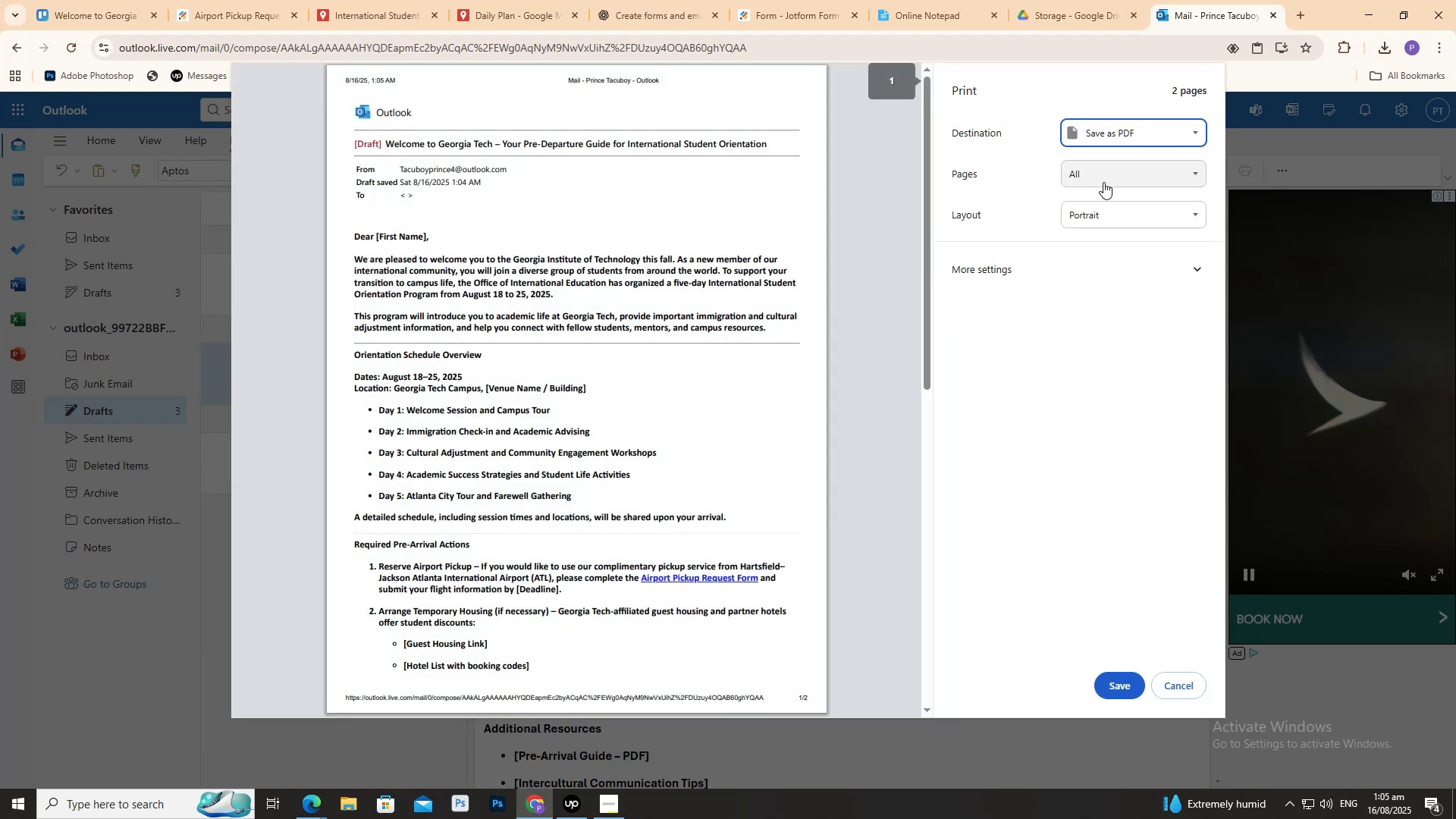 
left_click([1103, 182])
 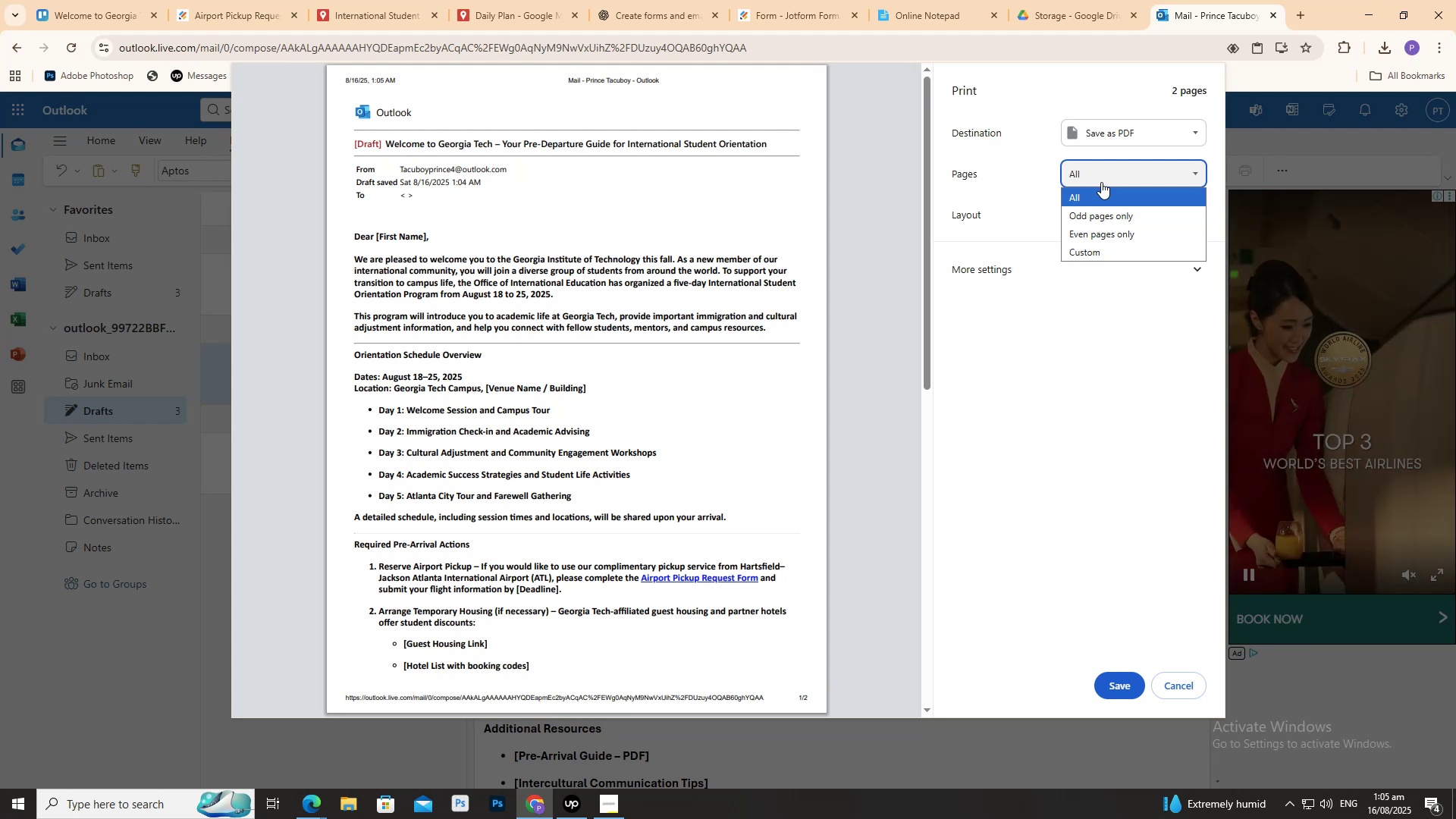 
left_click([1084, 172])
 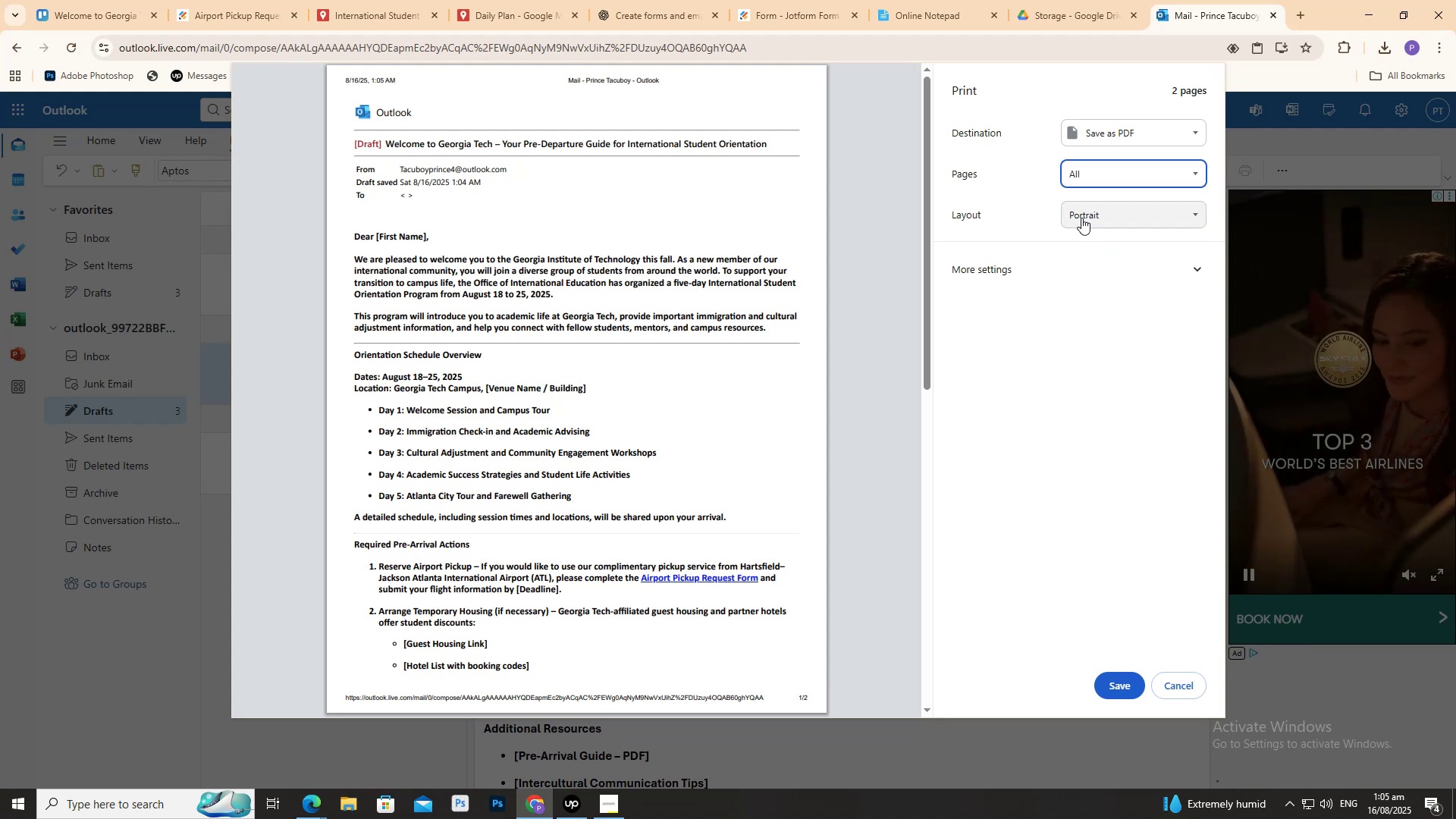 
double_click([1081, 215])
 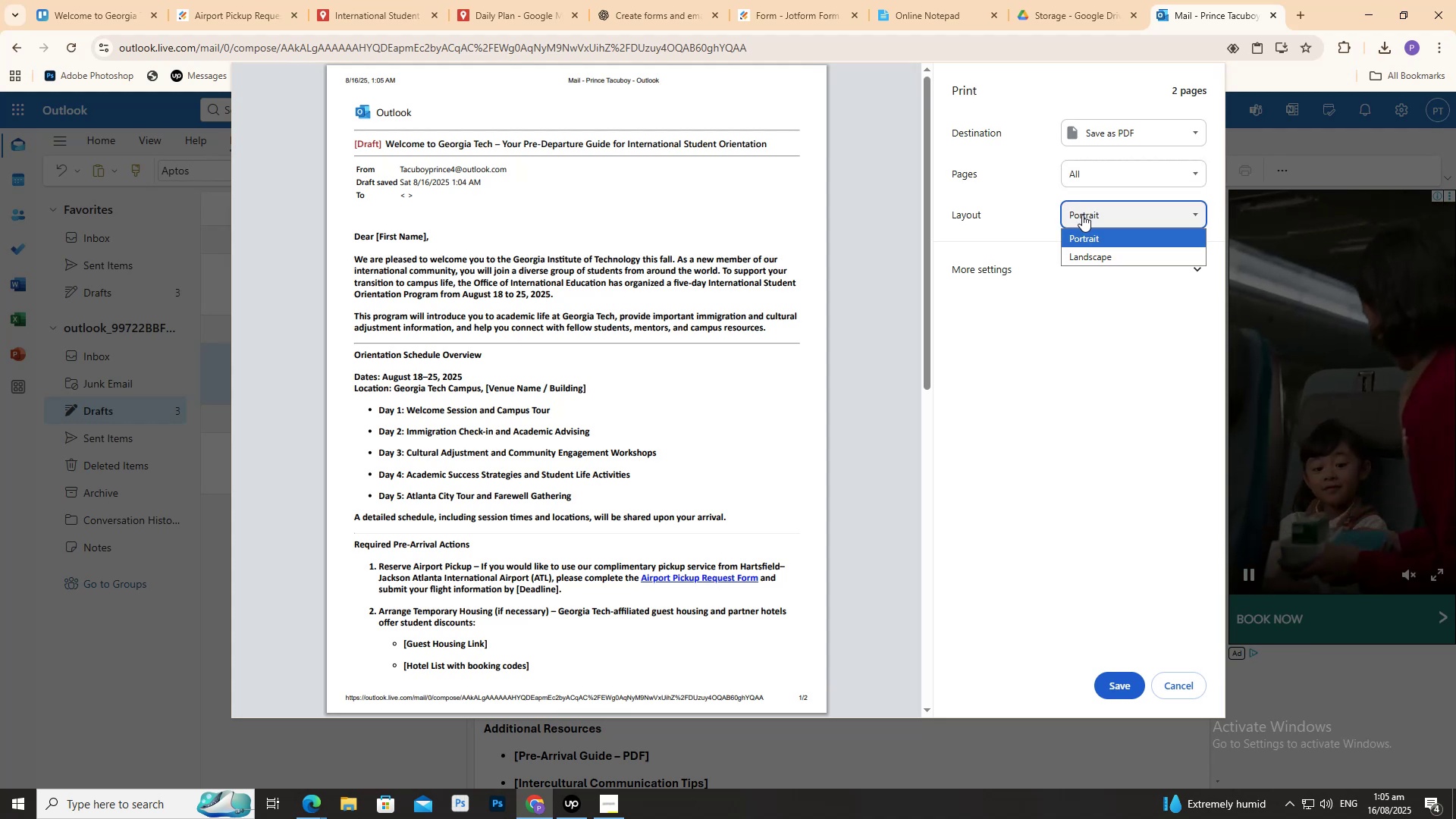 
left_click([1082, 215])
 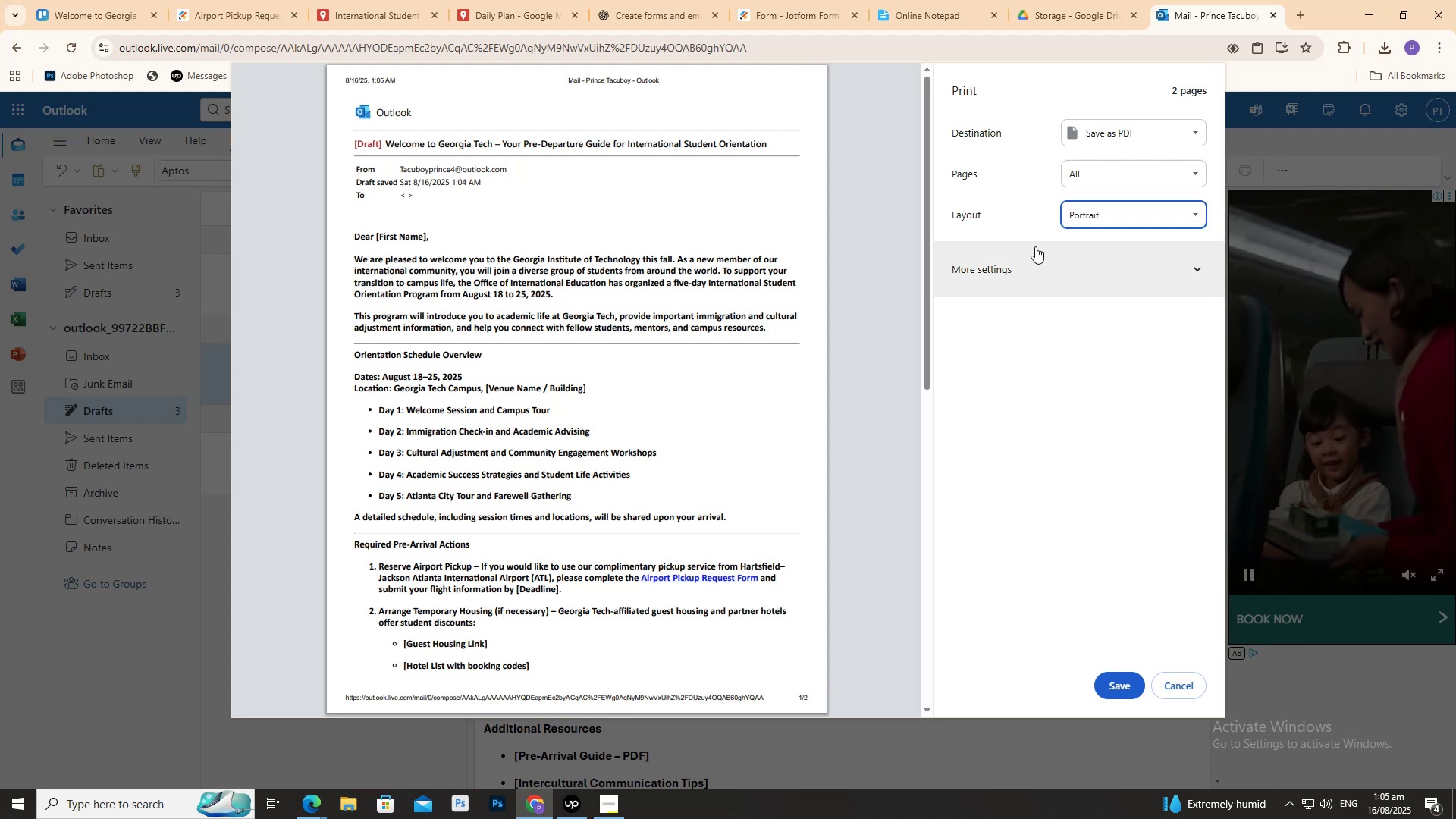 
scroll: coordinate [987, 259], scroll_direction: none, amount: 0.0
 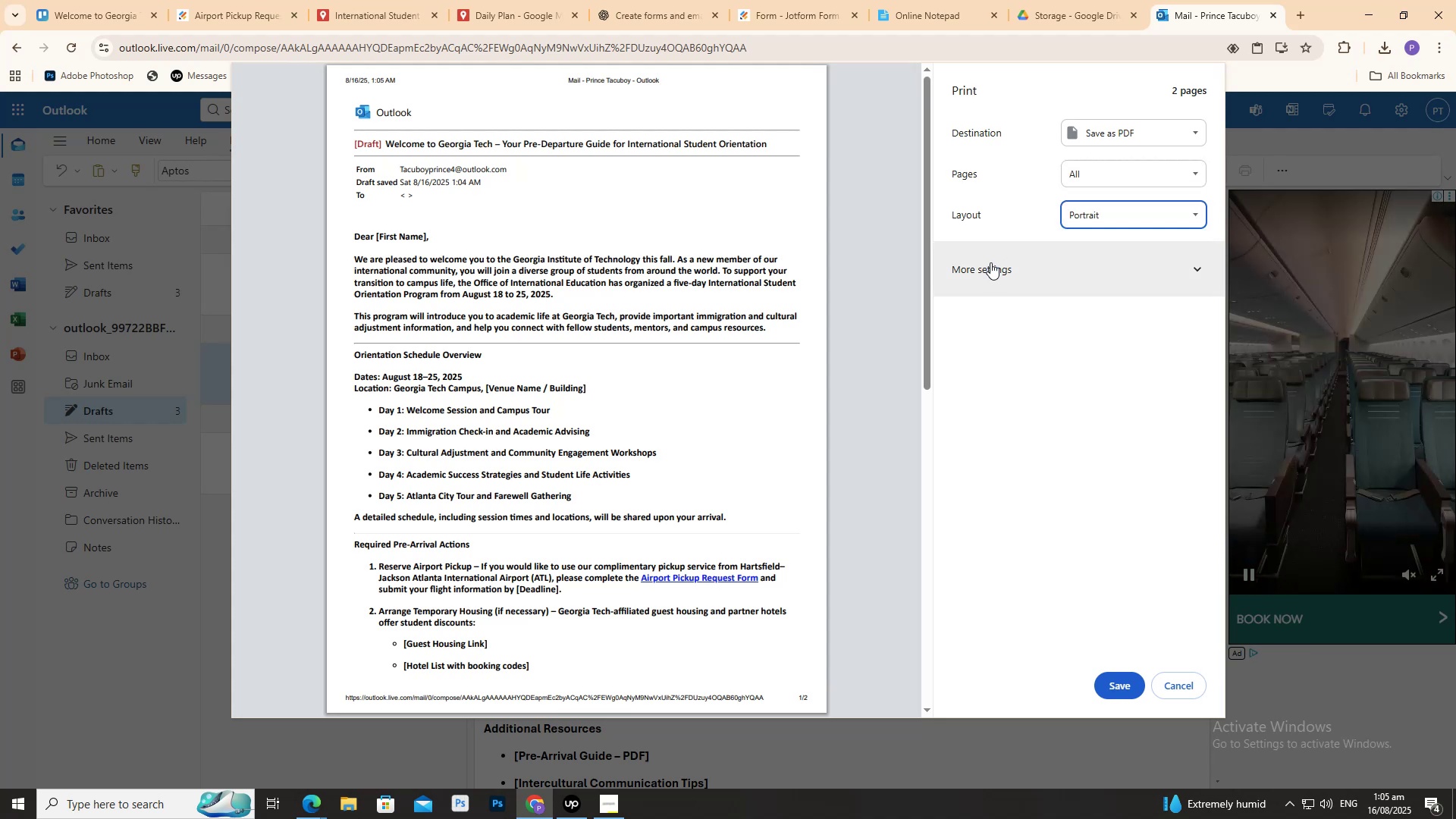 
left_click([990, 262])
 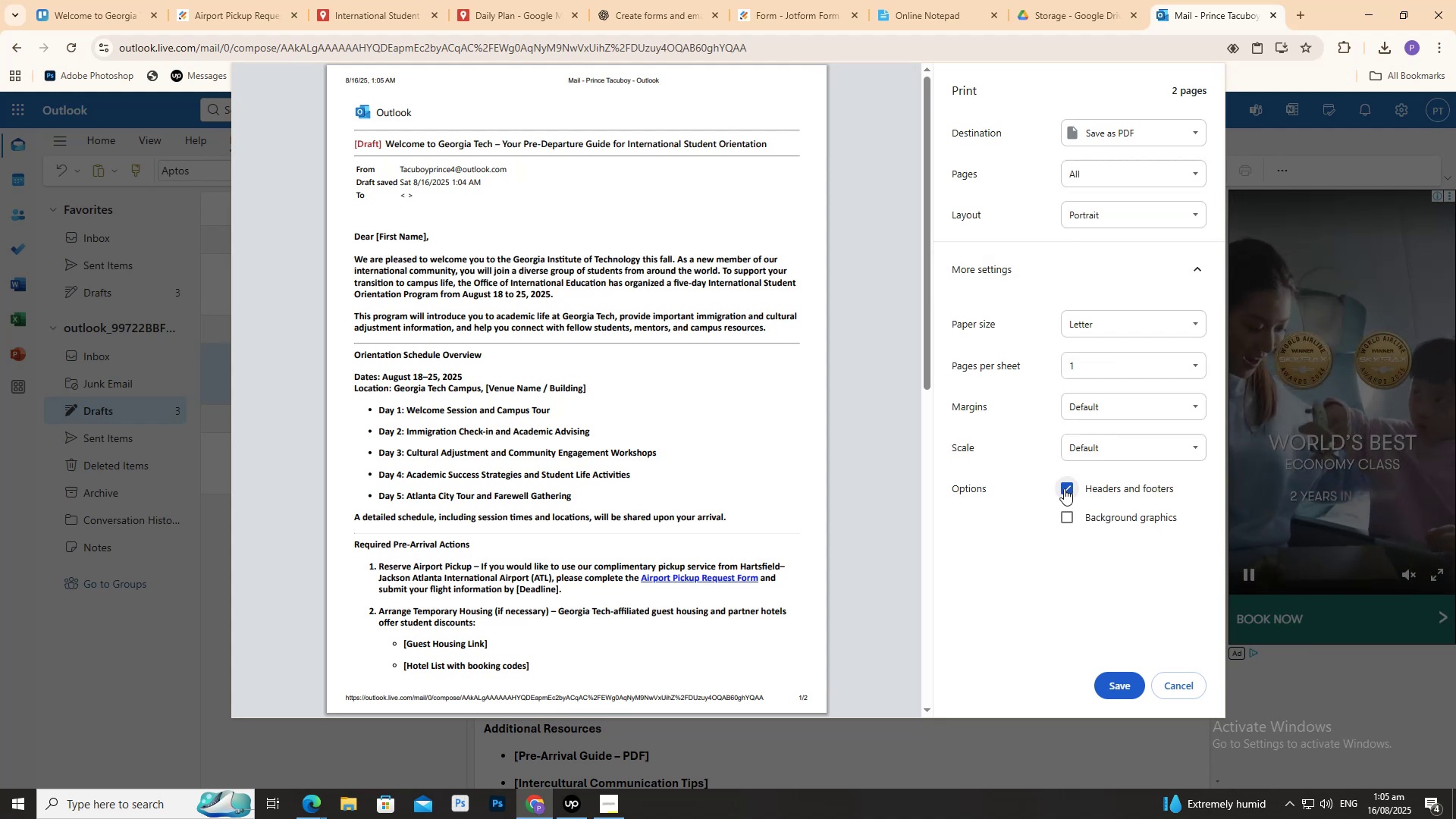 
left_click([1064, 488])
 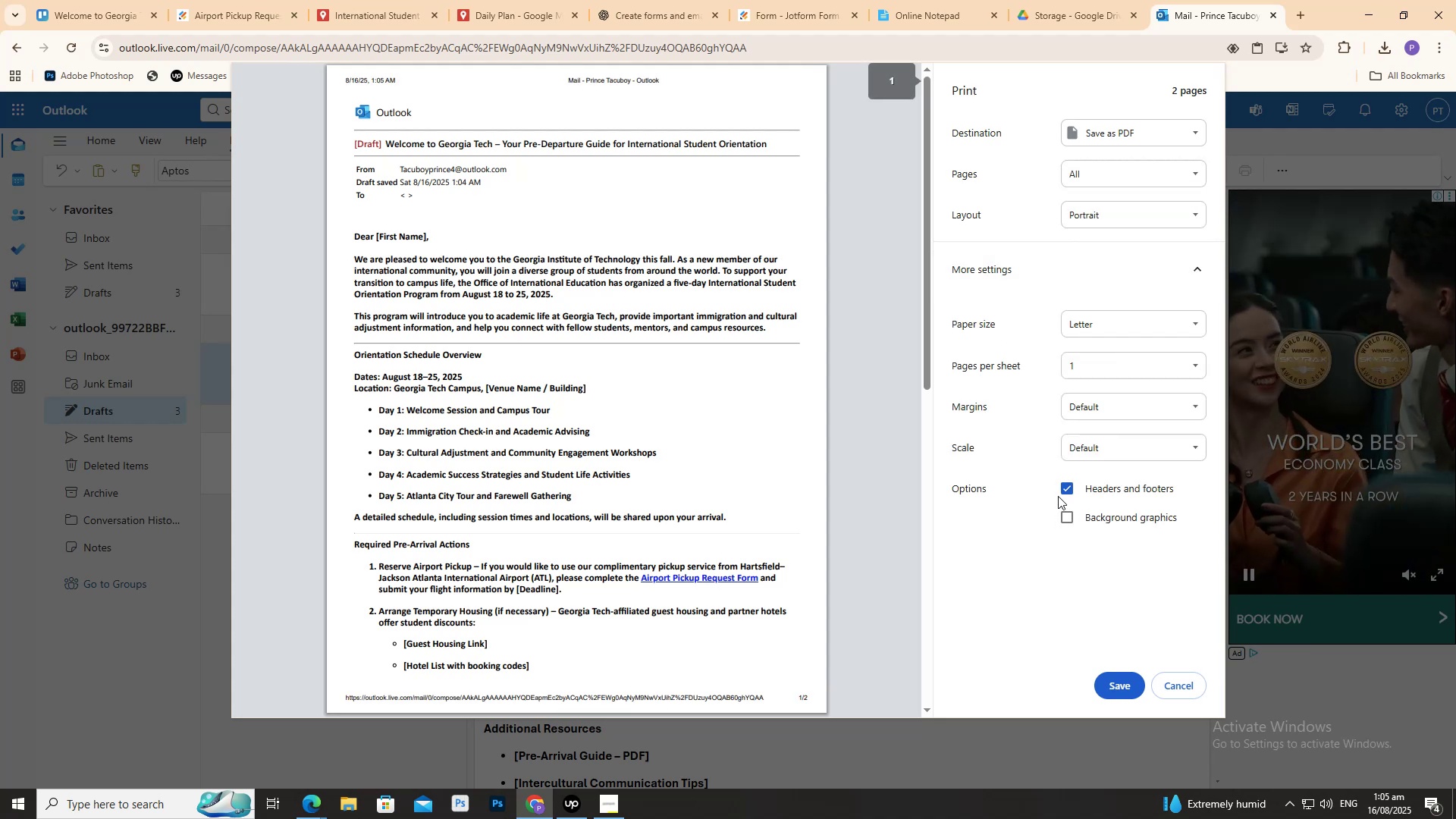 
left_click([1060, 494])
 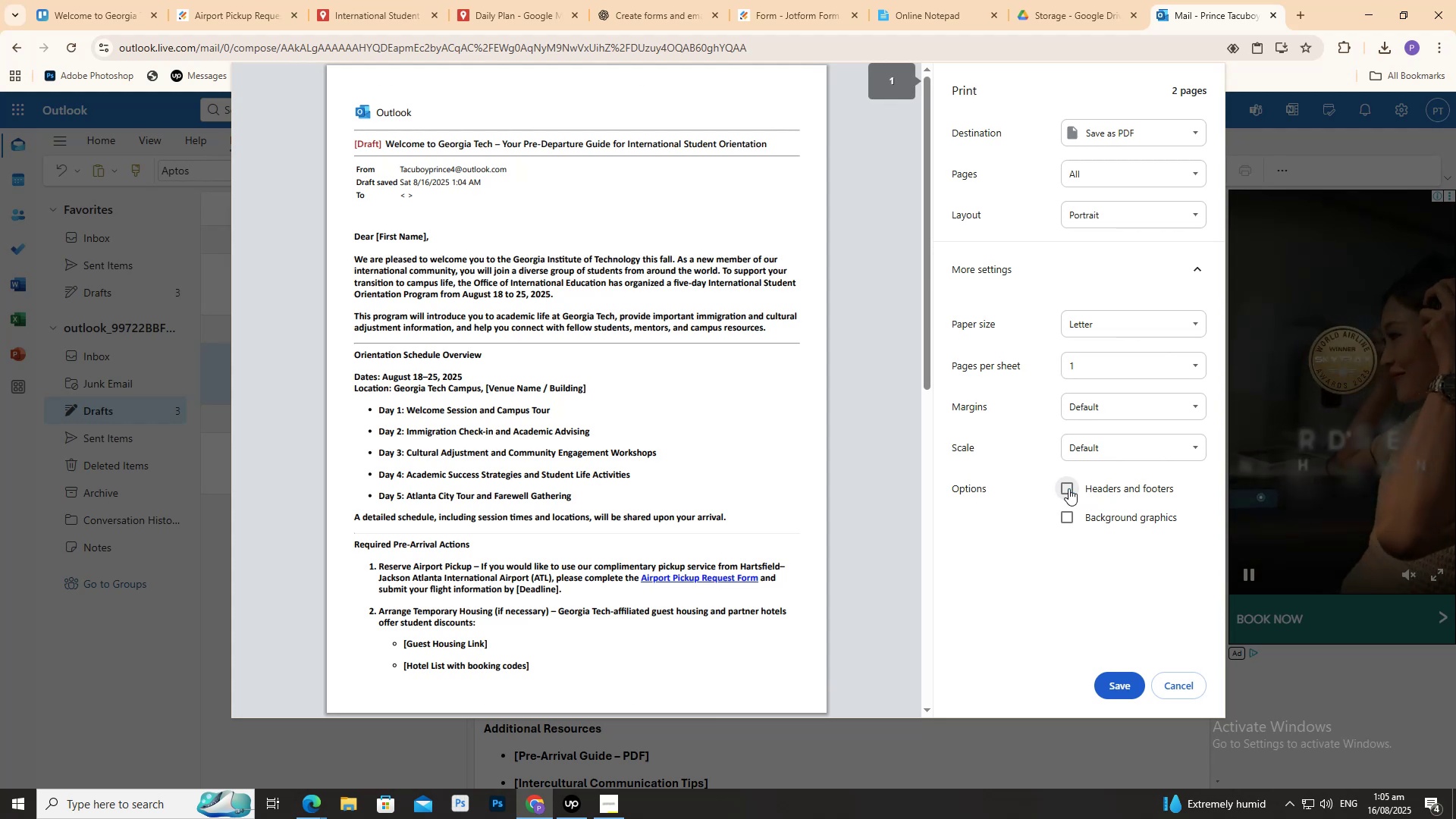 
left_click([1068, 488])
 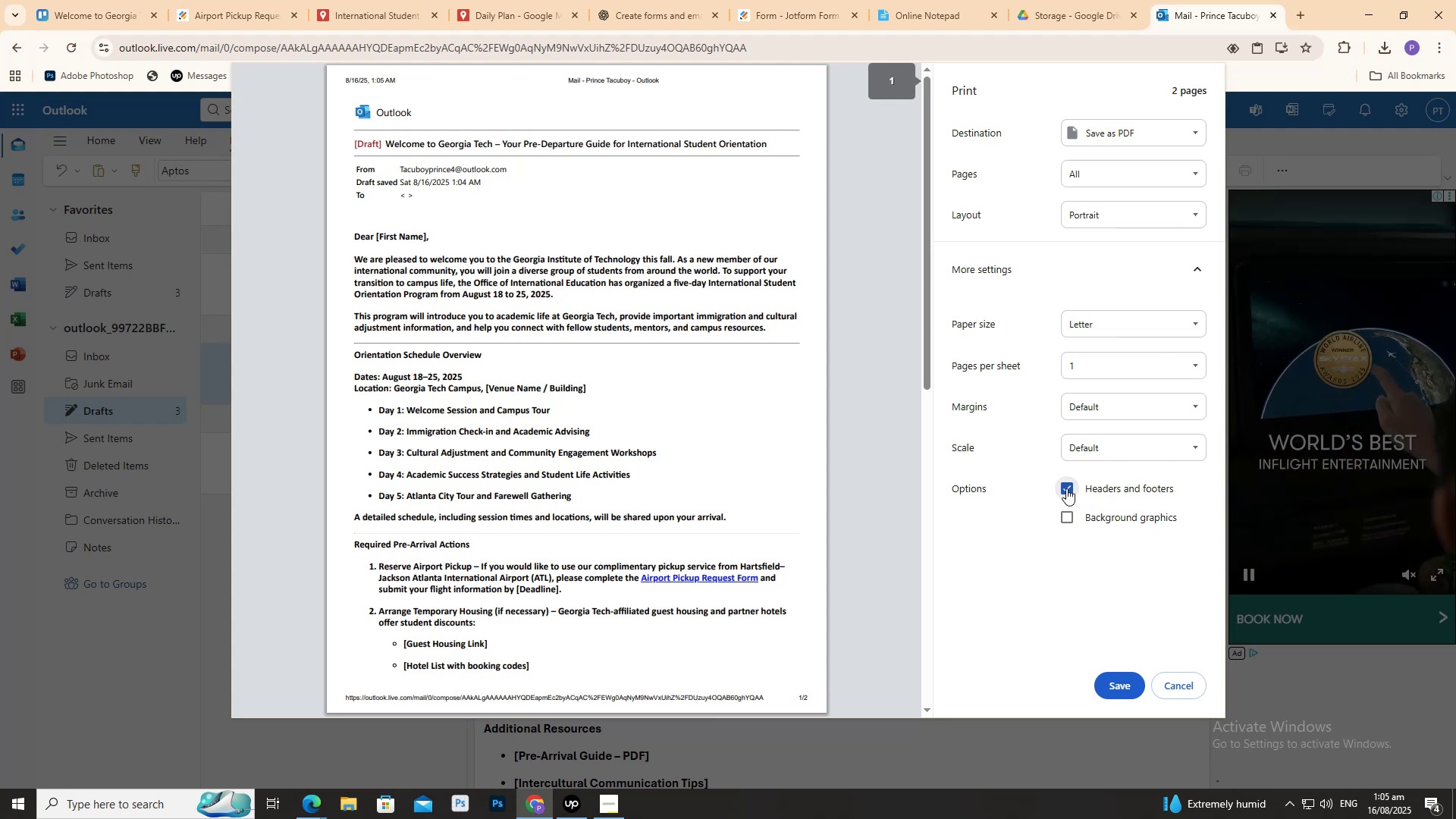 
left_click([1066, 488])
 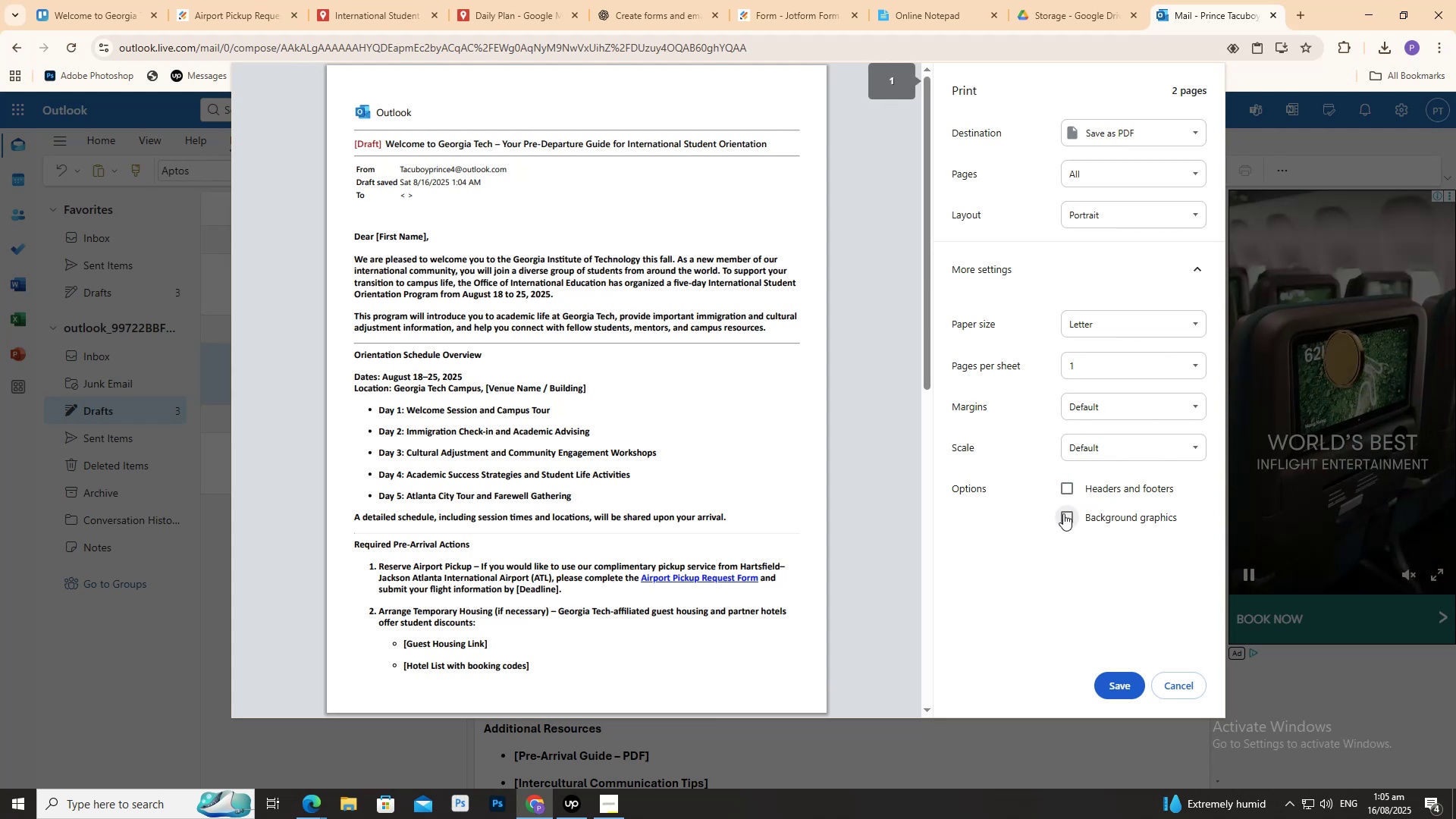 
left_click([1063, 513])
 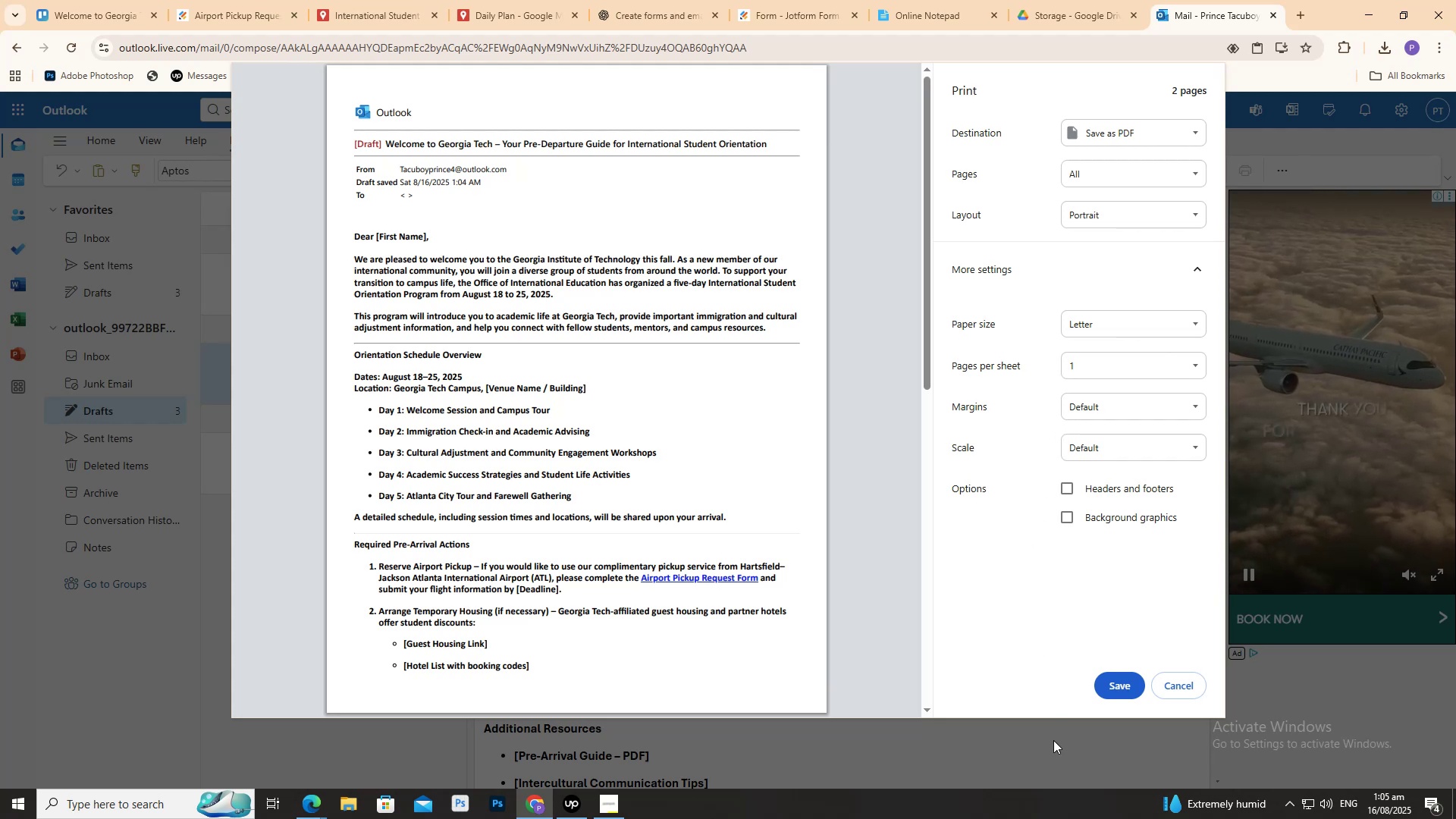 
wait(10.44)
 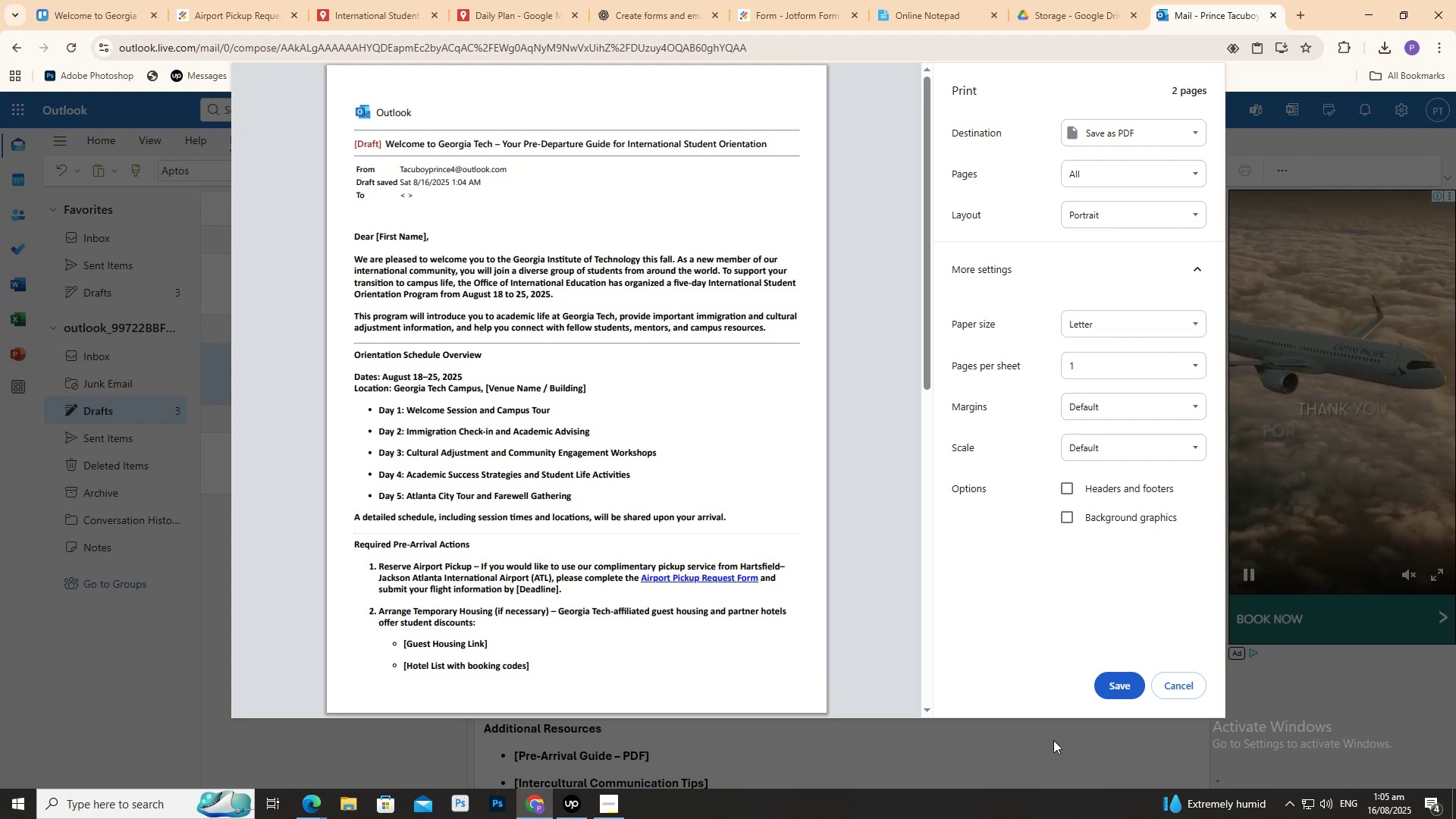 
left_click([1084, 329])
 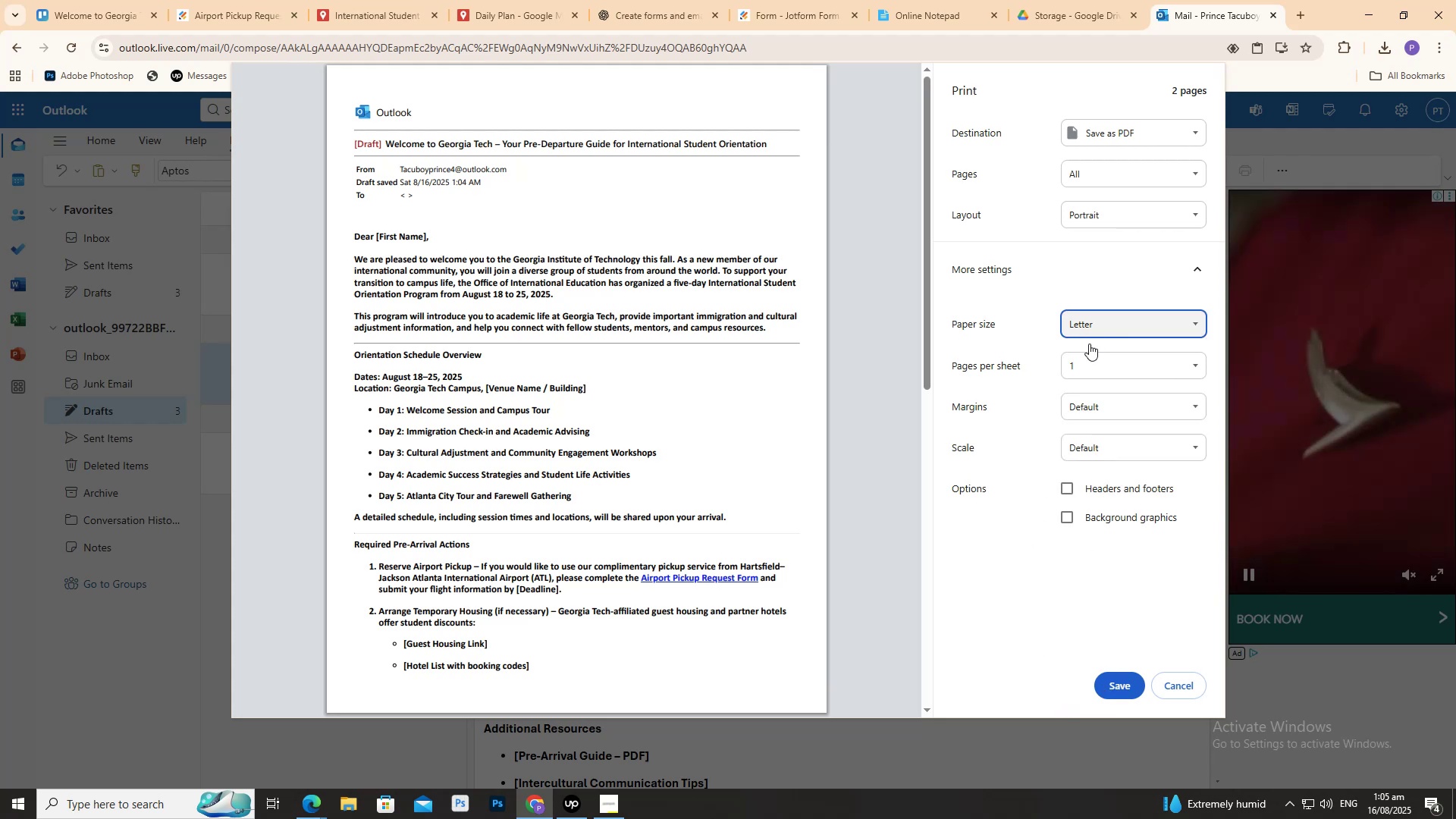 
double_click([1094, 366])
 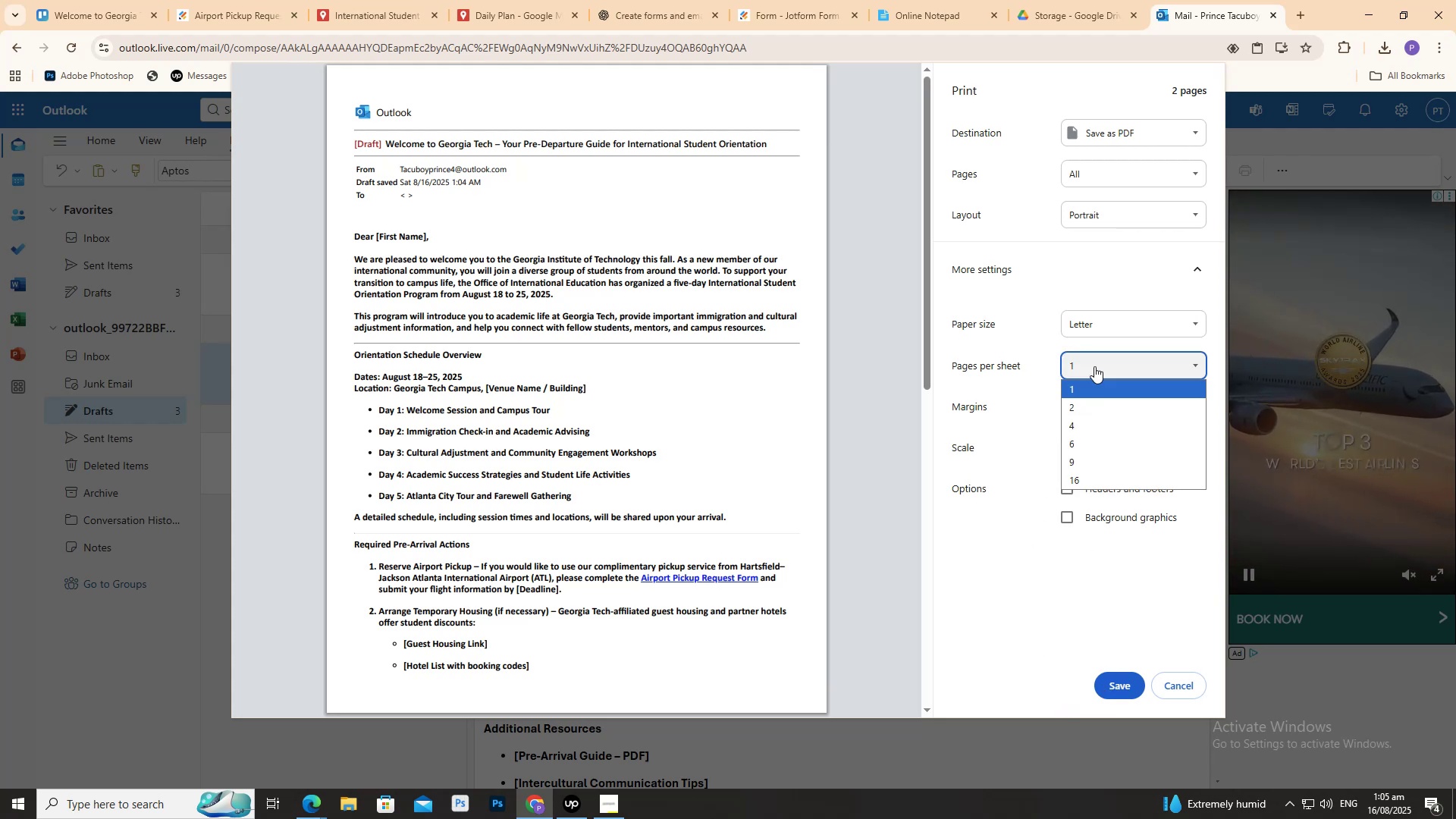 
triple_click([1094, 366])
 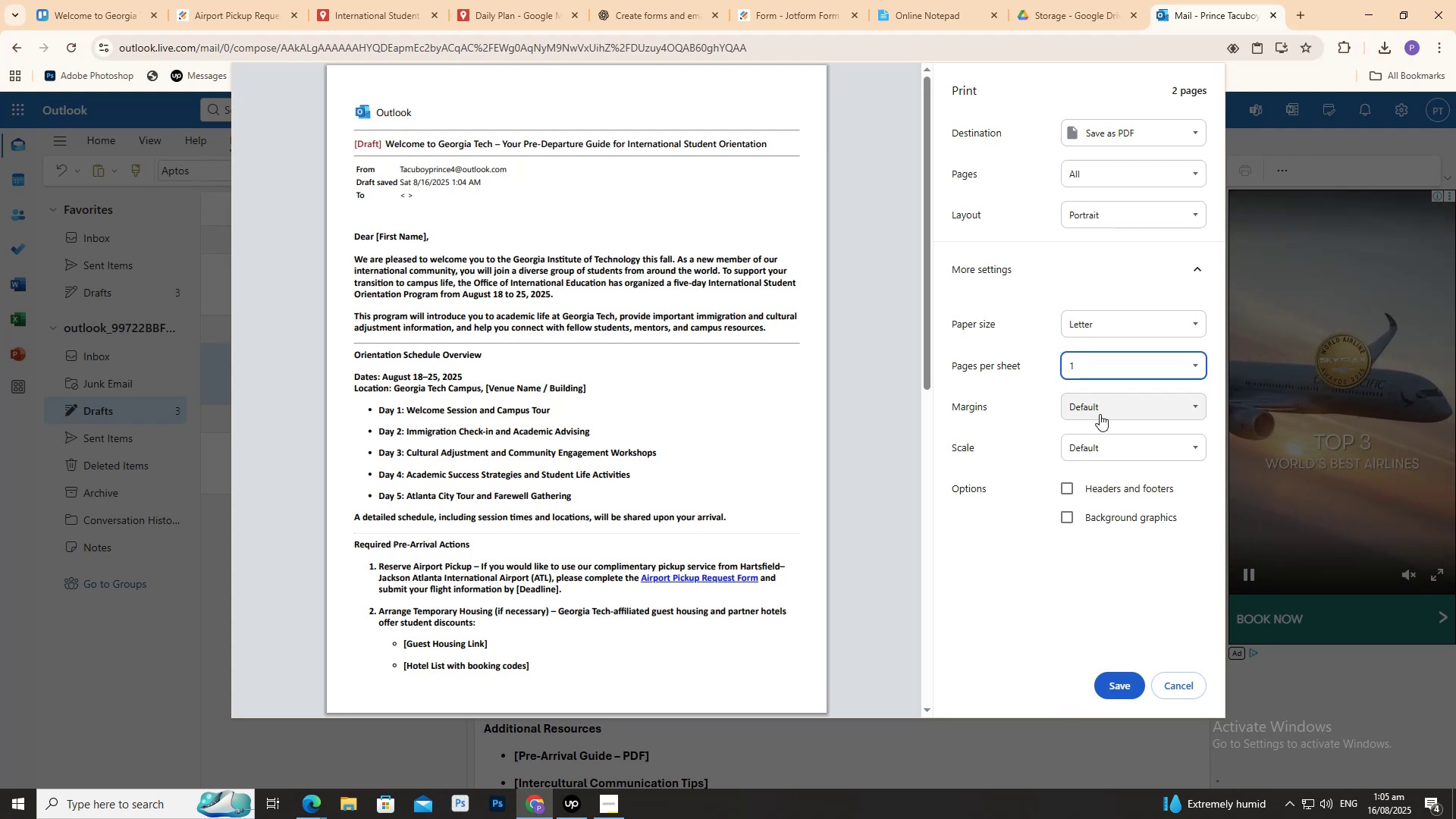 
triple_click([1100, 414])
 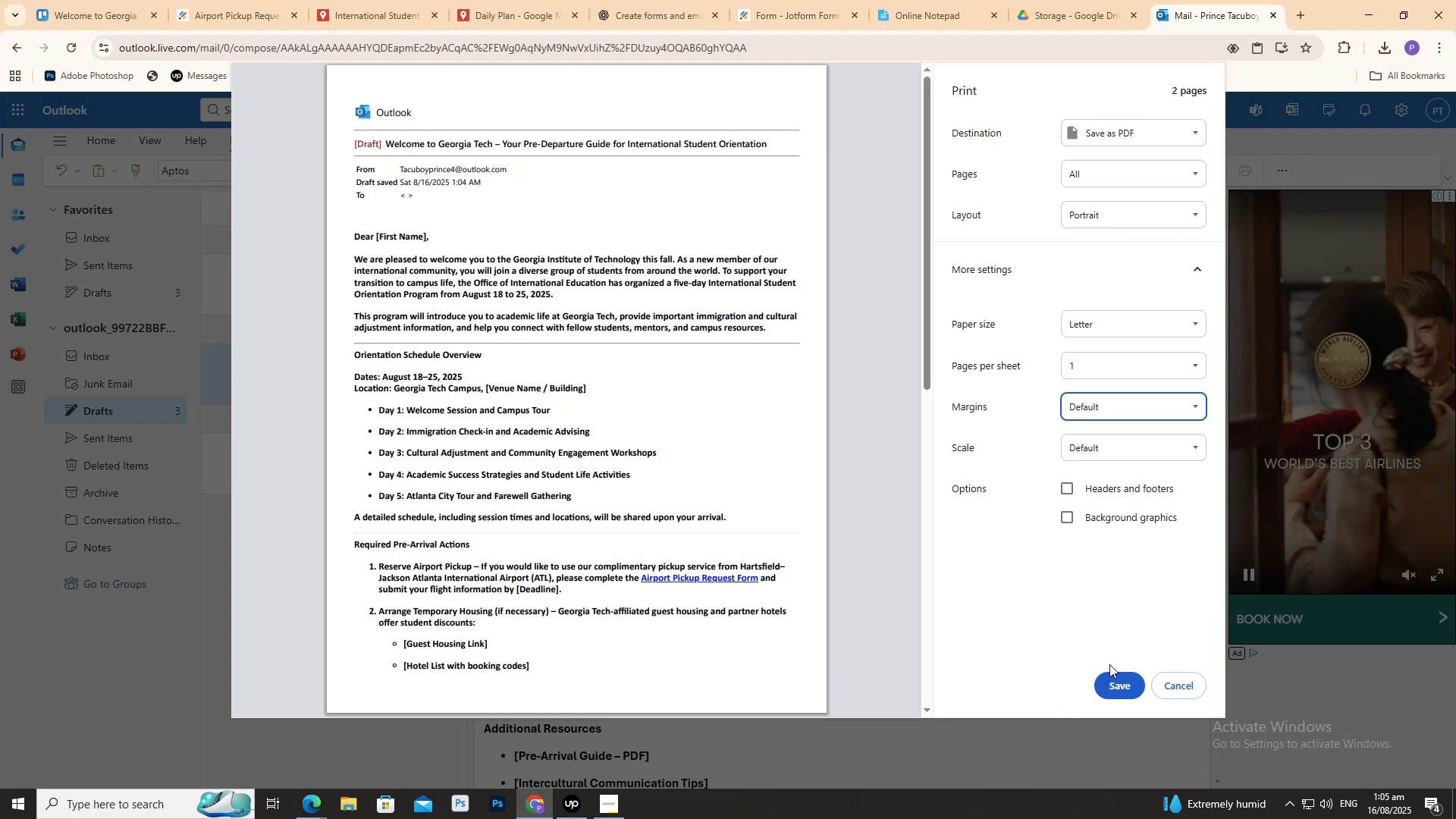 
left_click([1119, 679])
 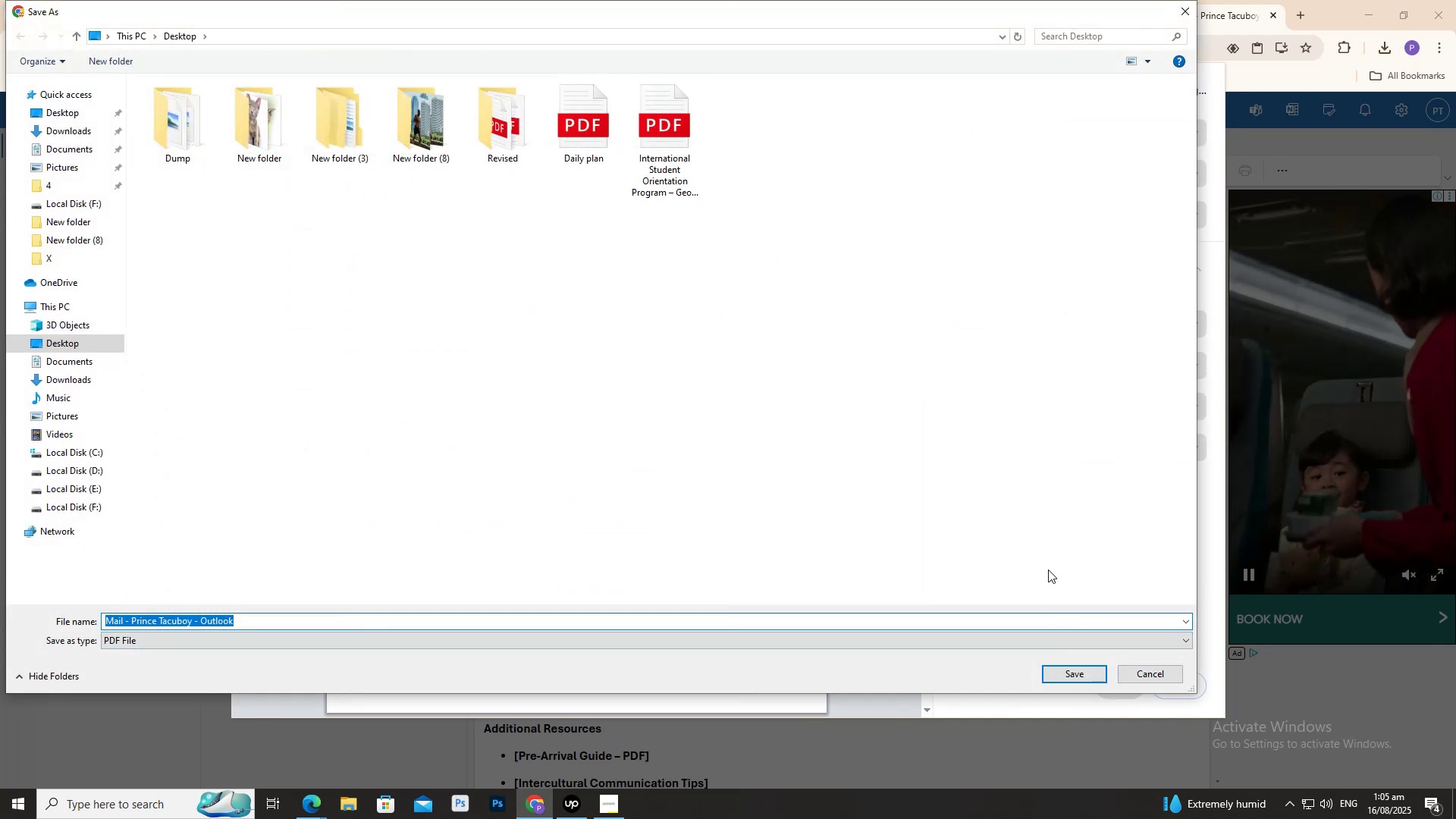 
key(Alt+AltLeft)
 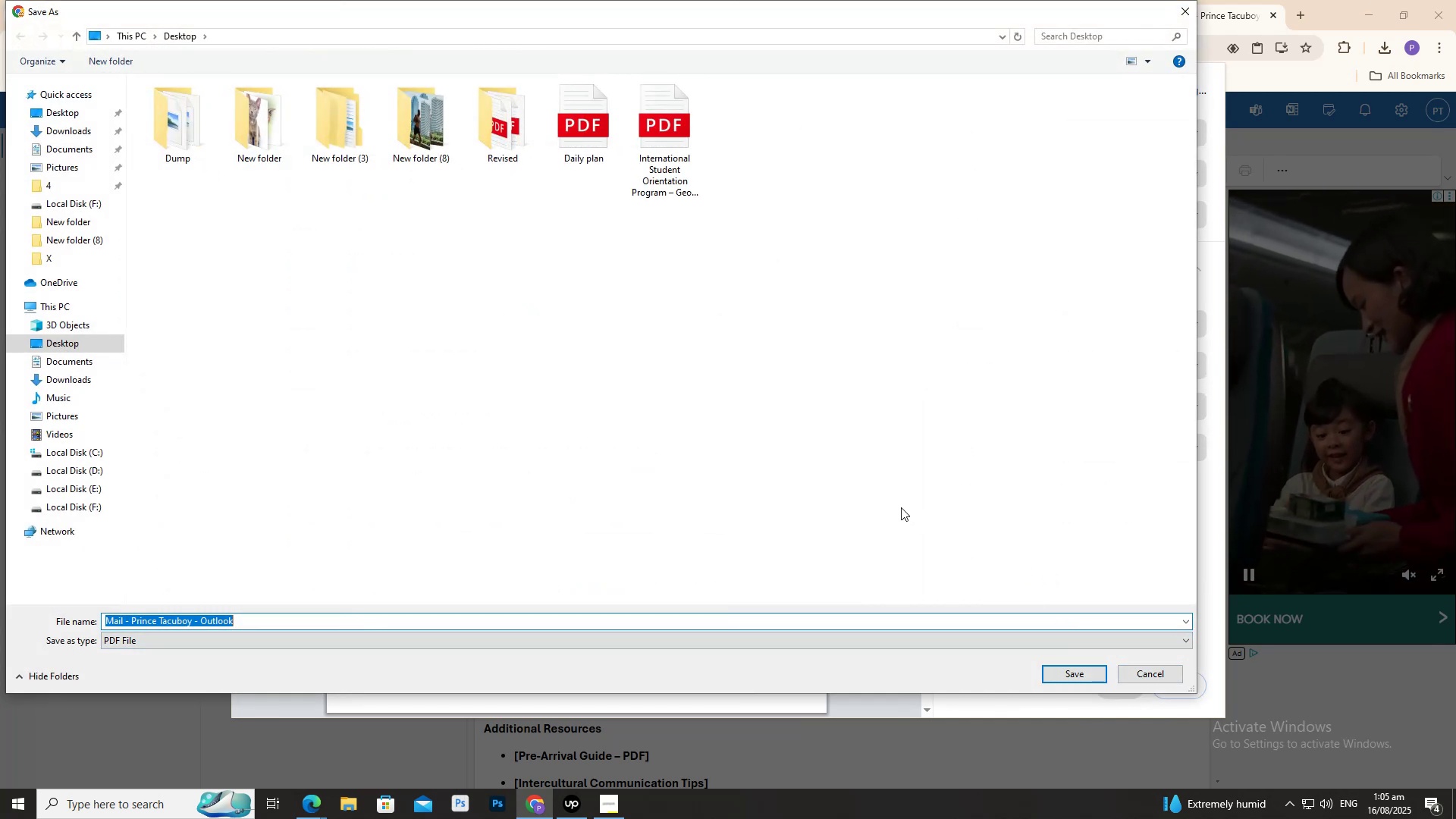 
key(Alt+Tab)
 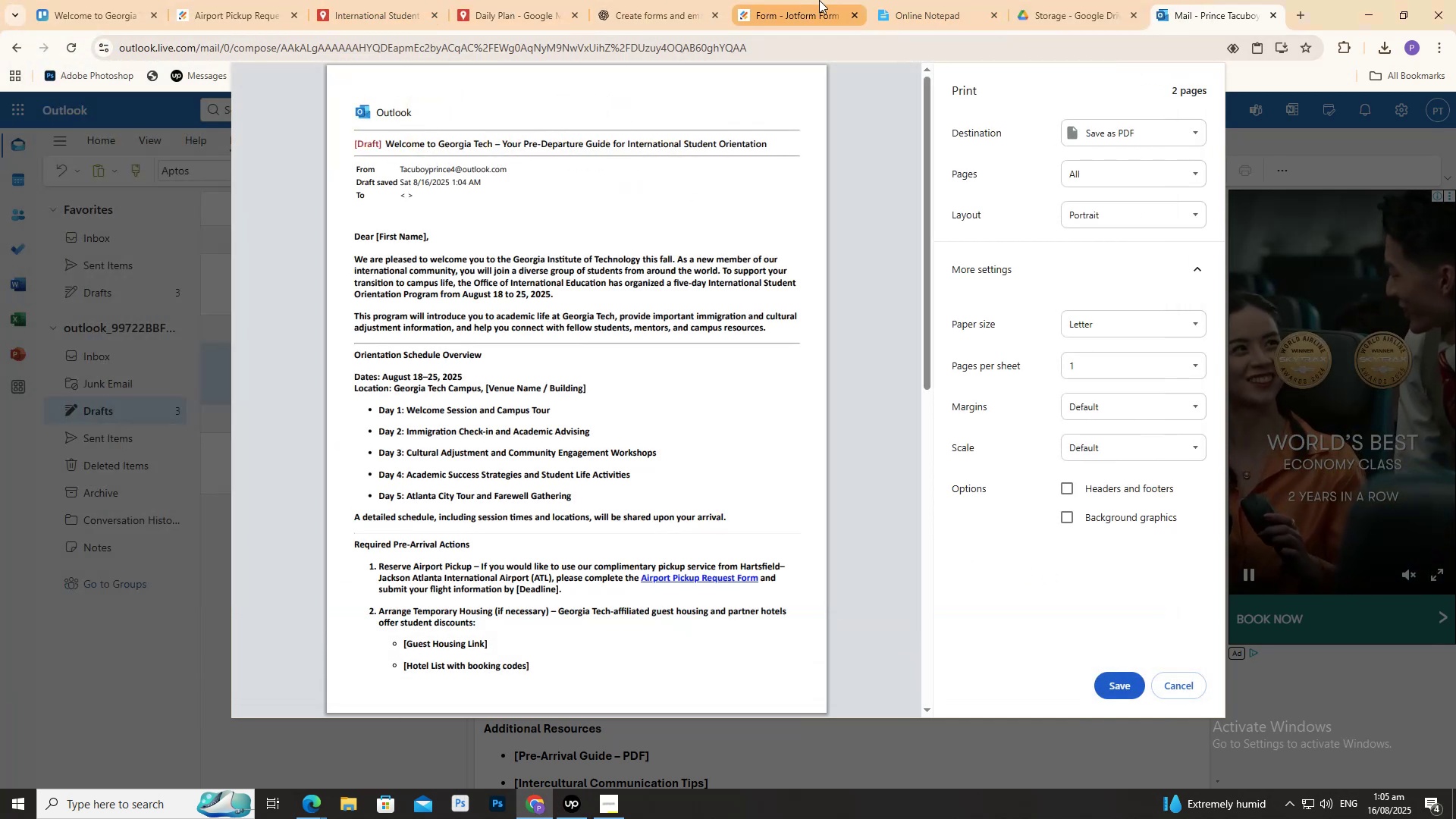 
wait(6.5)
 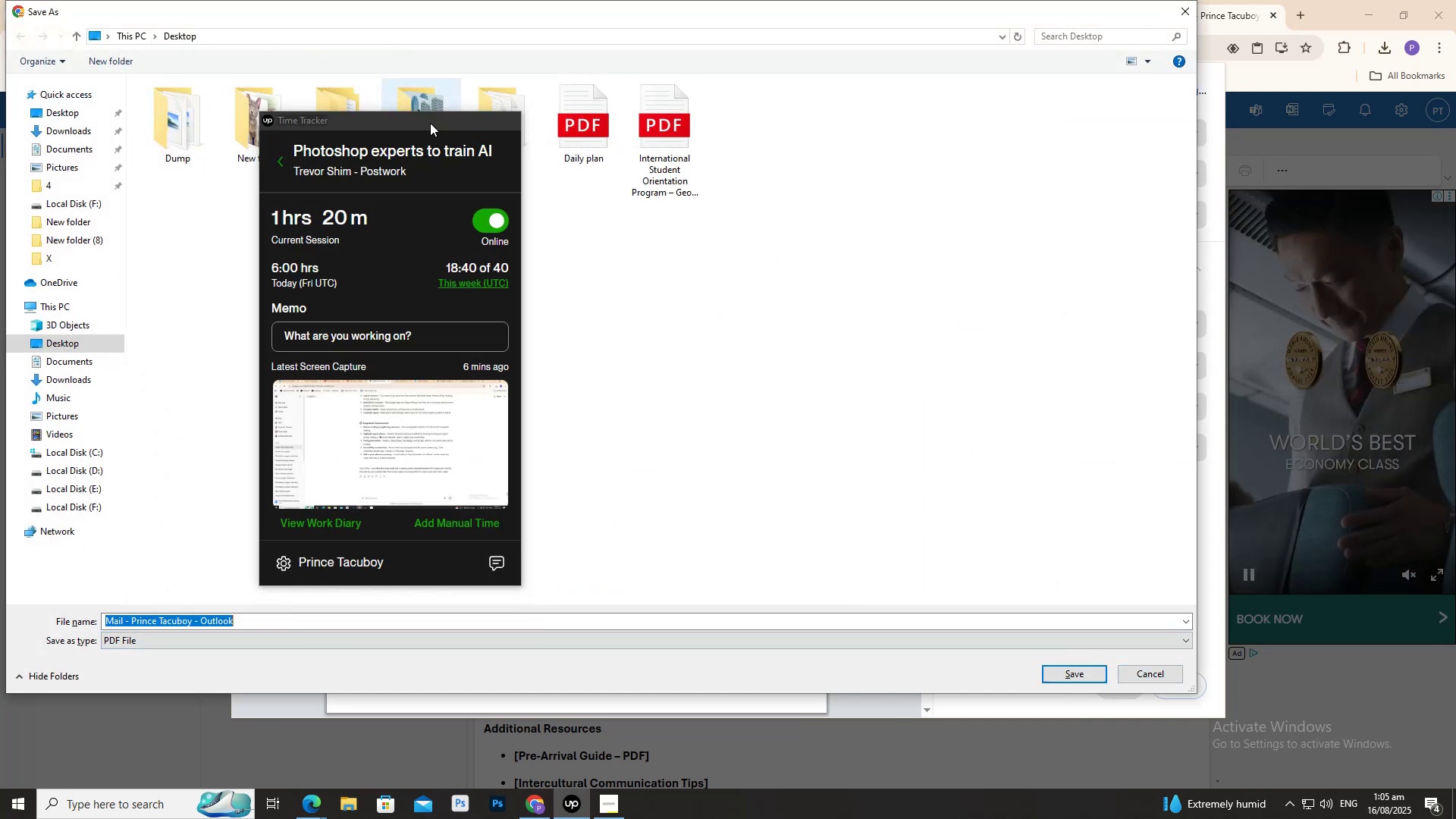 
left_click([88, 0])
 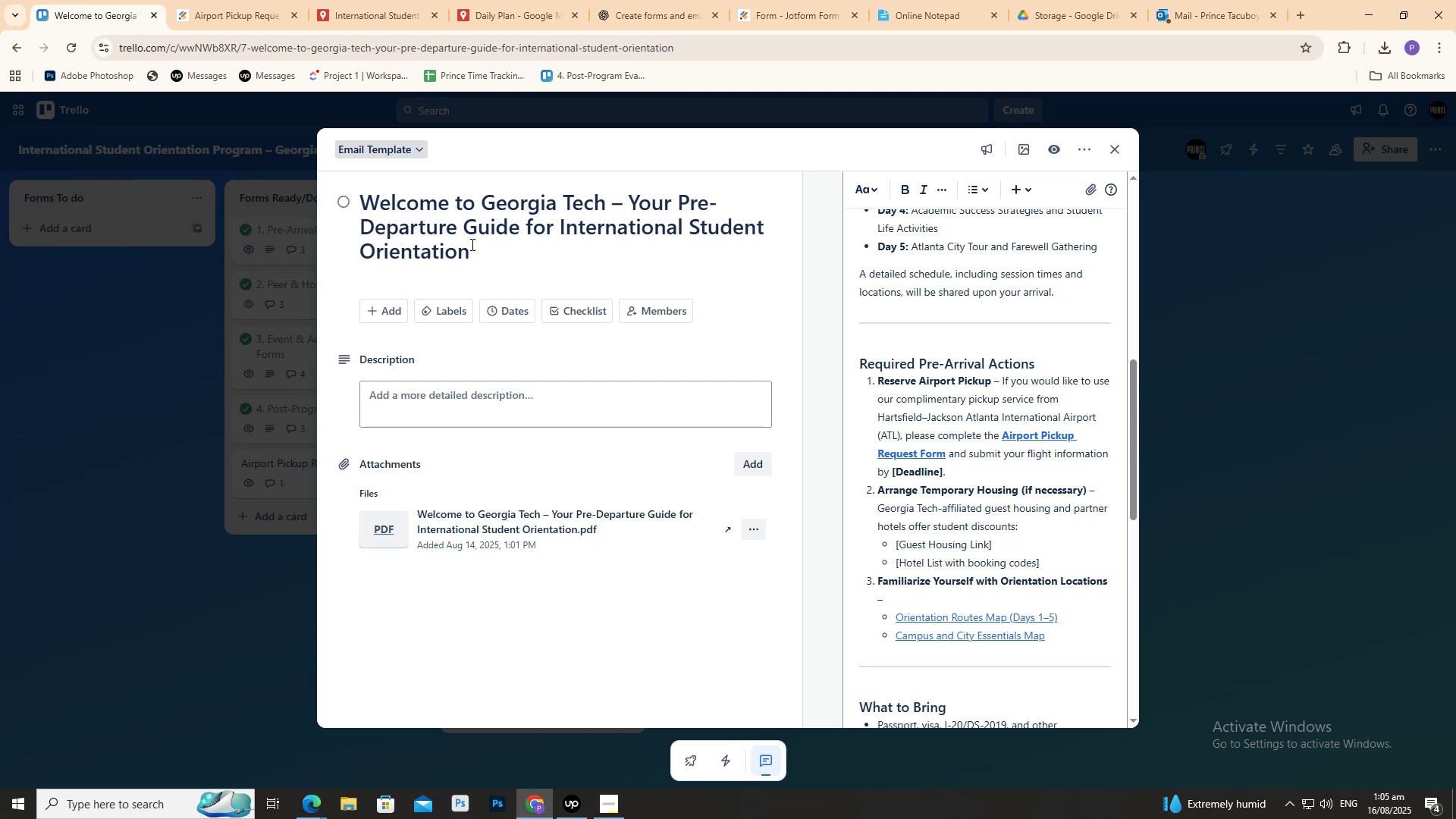 
left_click_drag(start_coordinate=[482, 253], to_coordinate=[362, 211])
 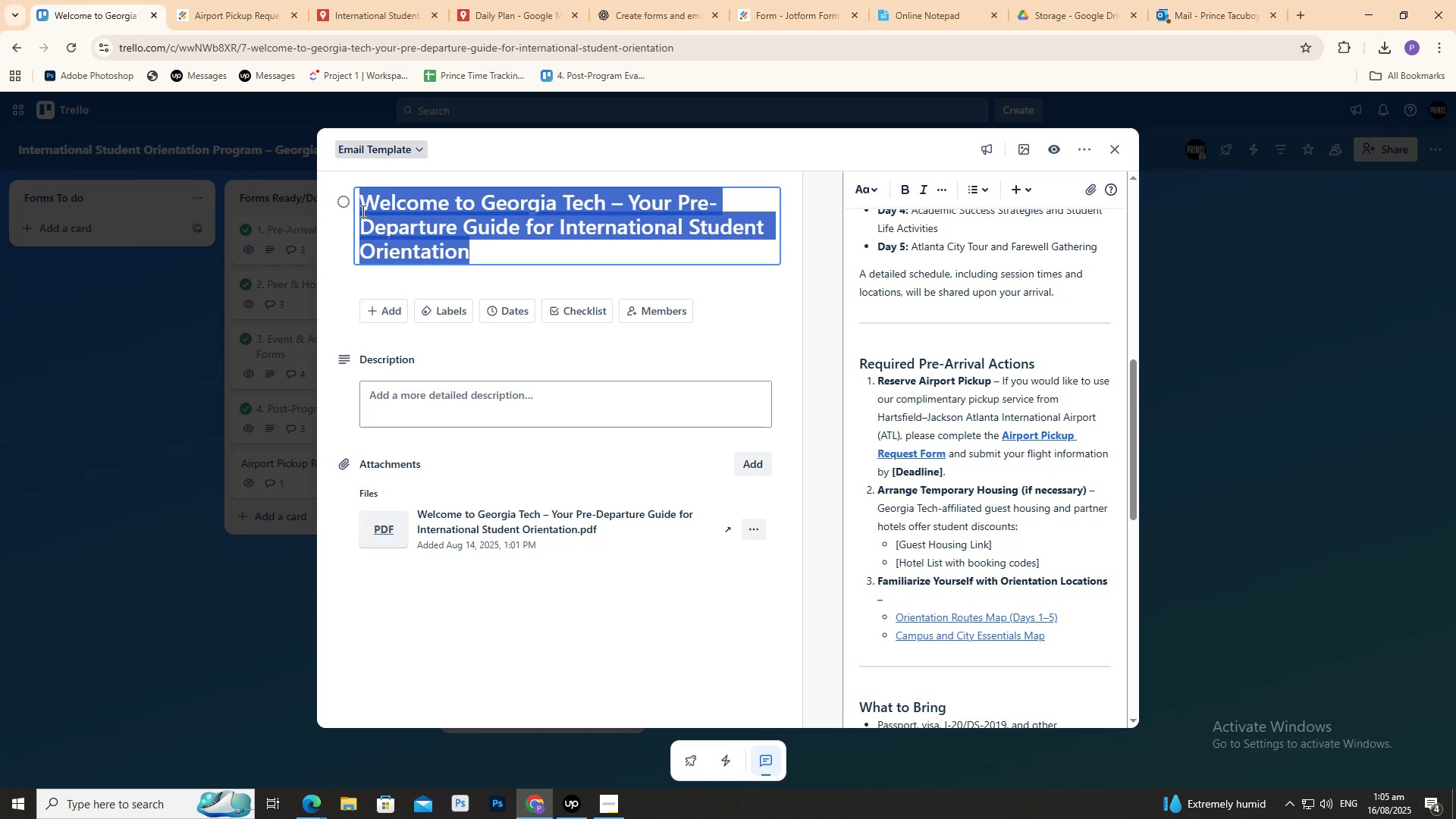 
key(Control+C)
 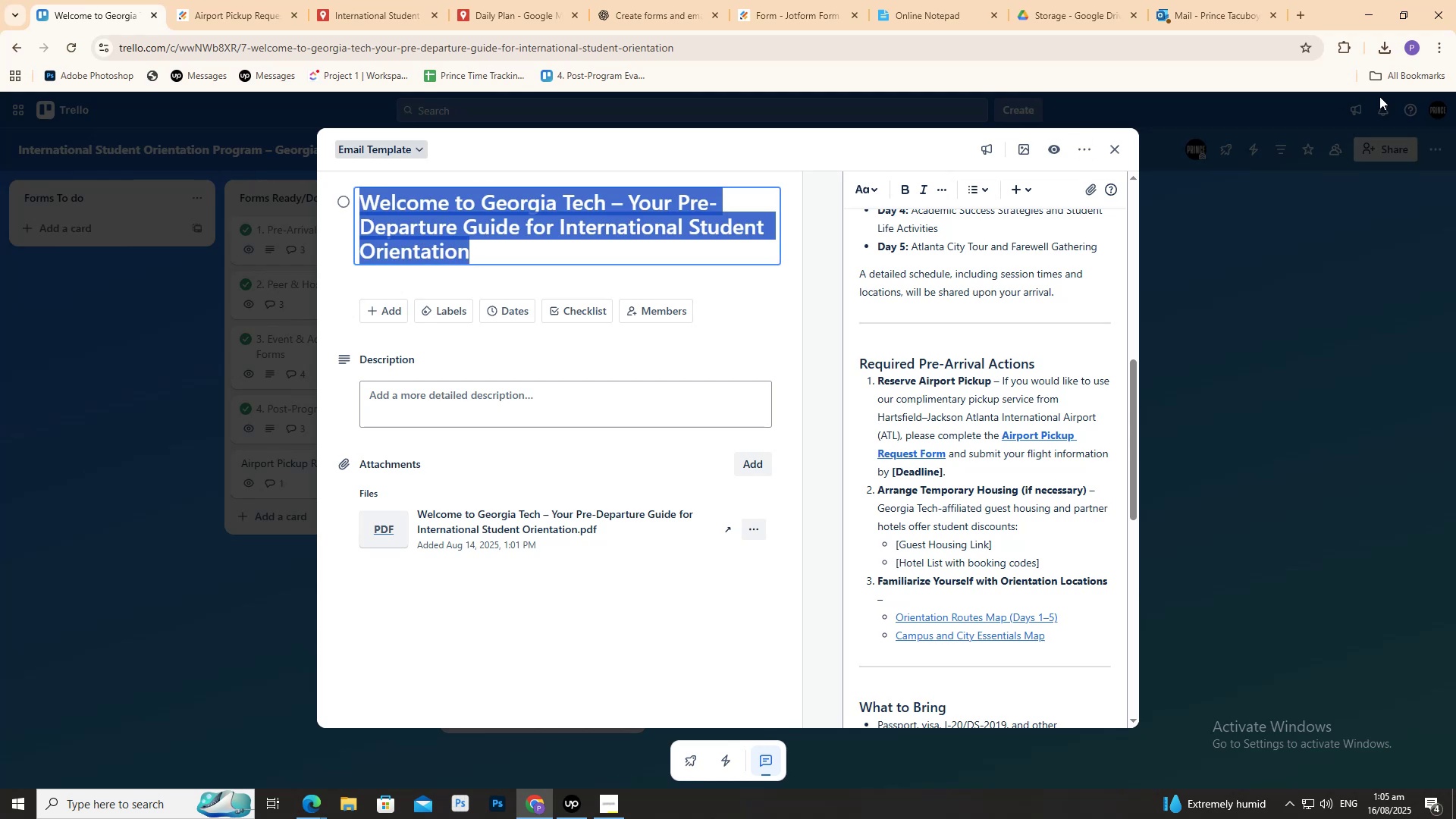 
key(Control+C)
 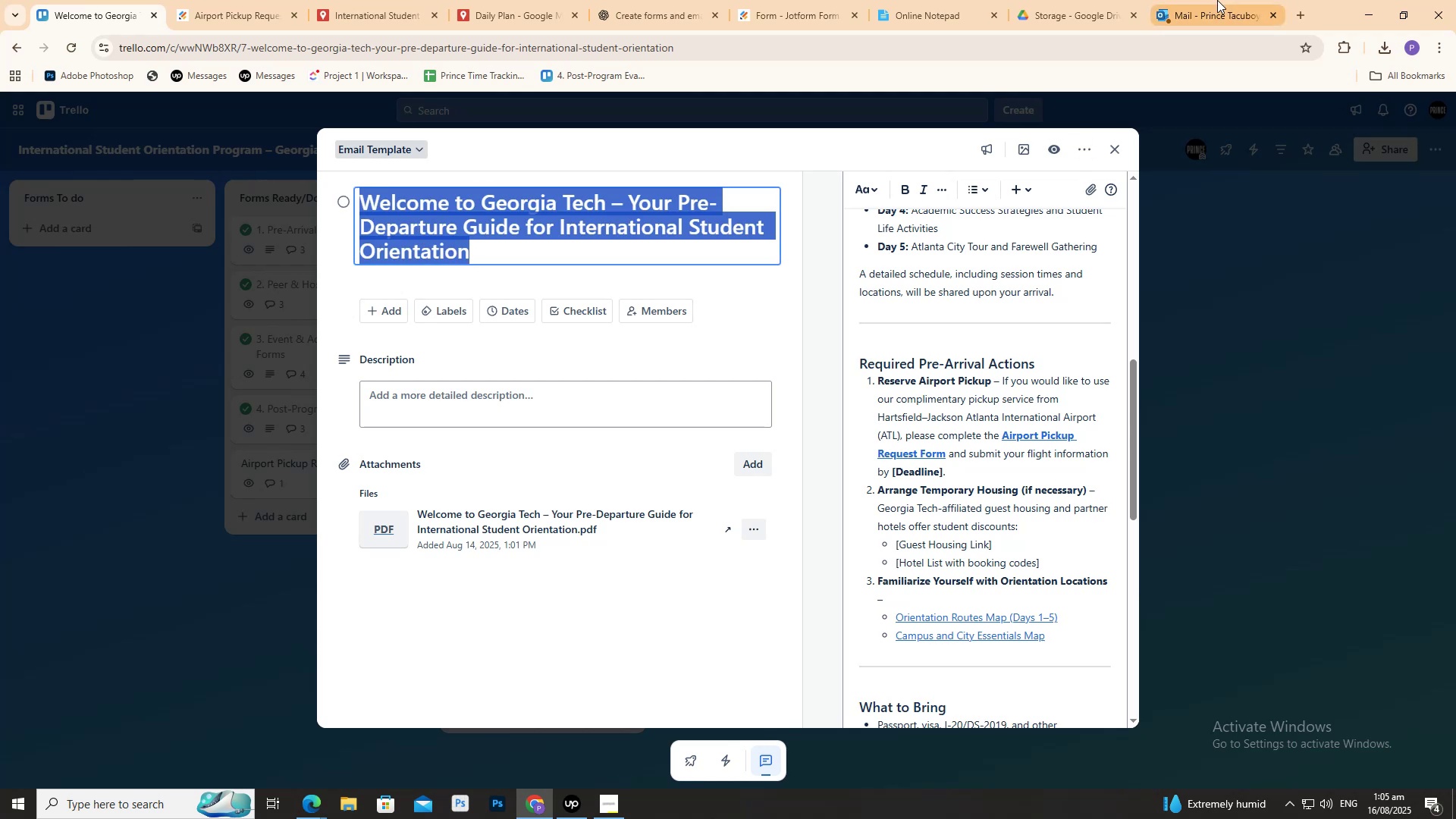 
left_click([1217, 0])
 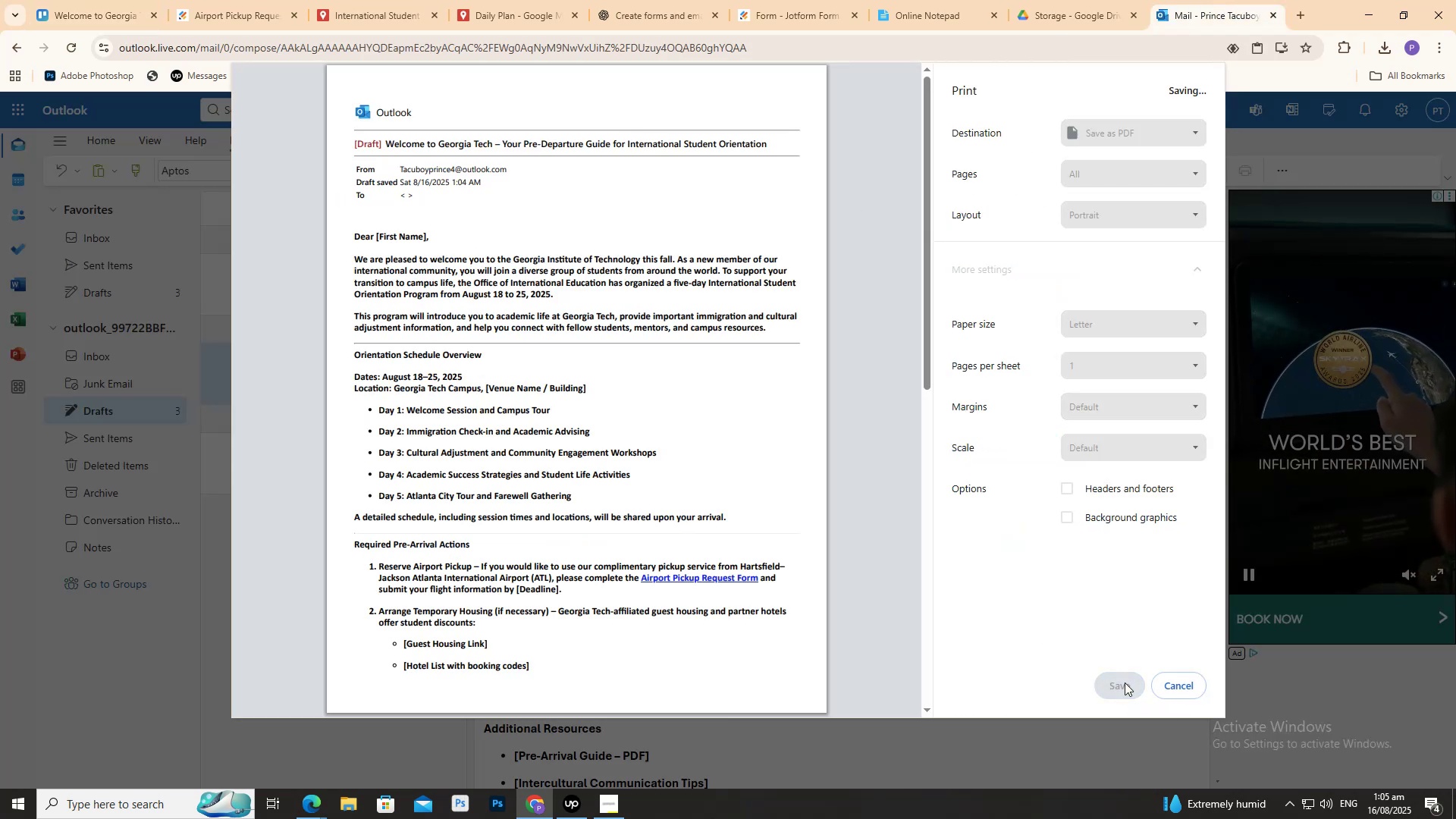 
key(Control+V)
 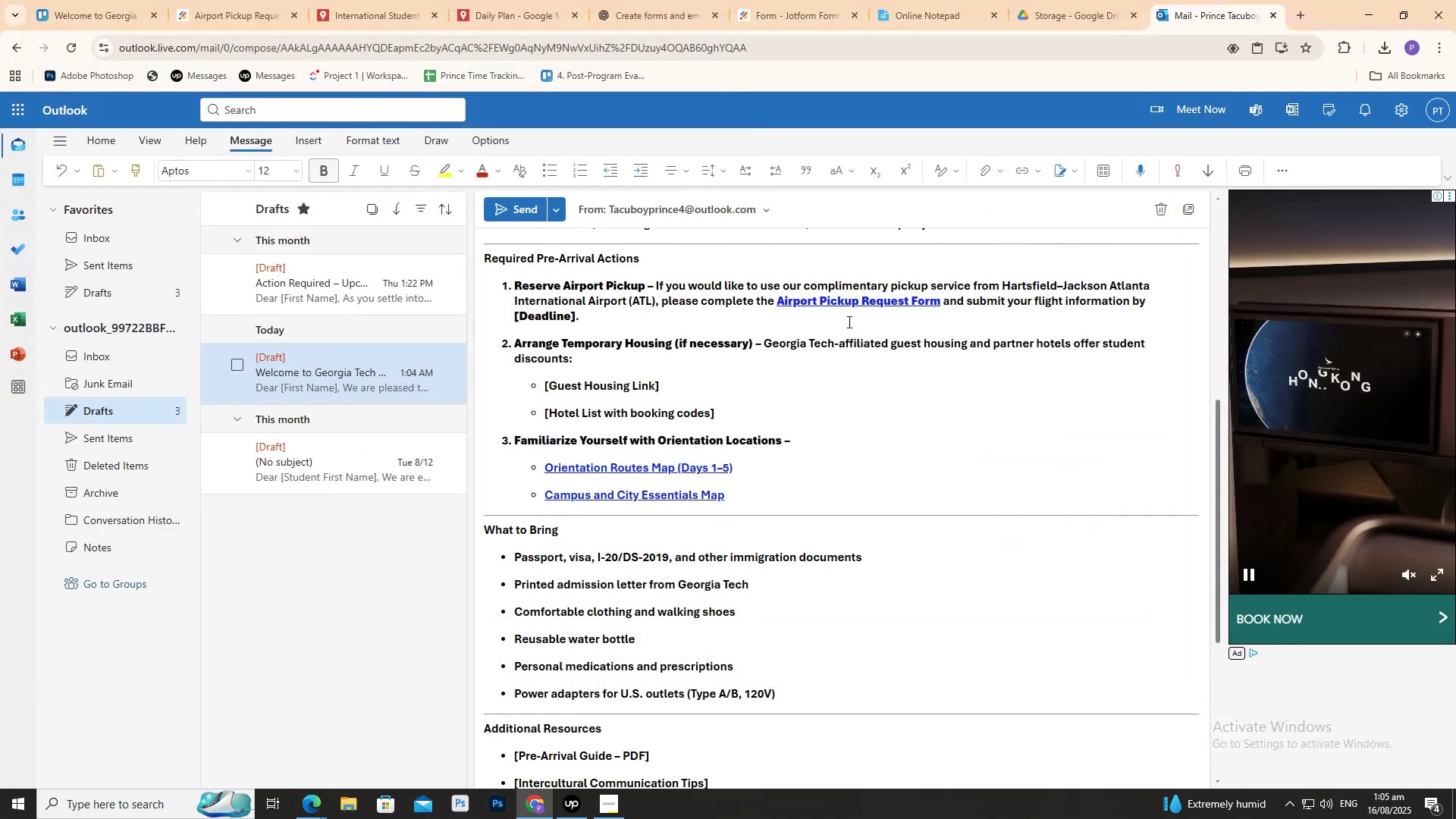 
left_click([99, 0])
 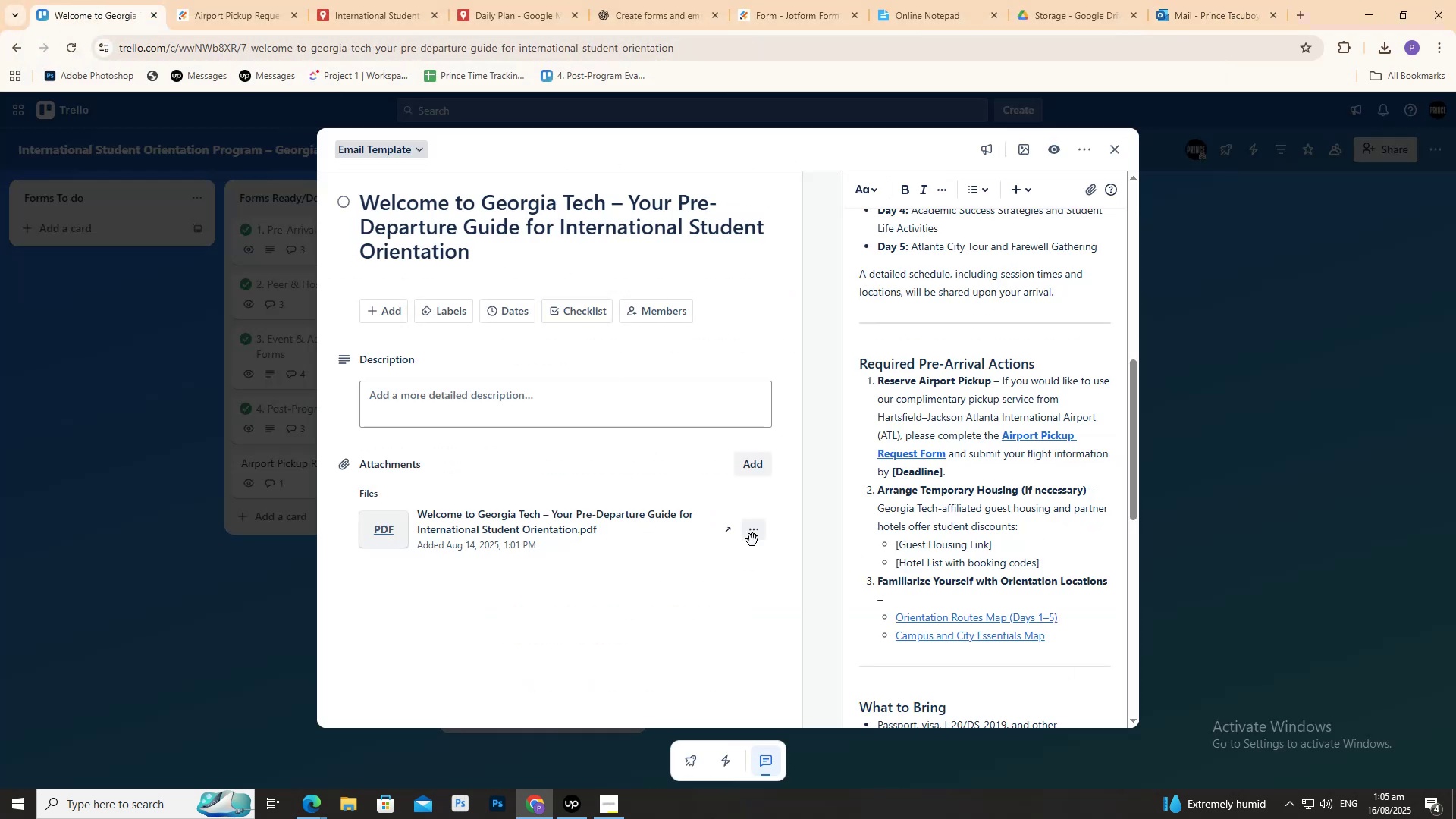 
left_click([753, 537])
 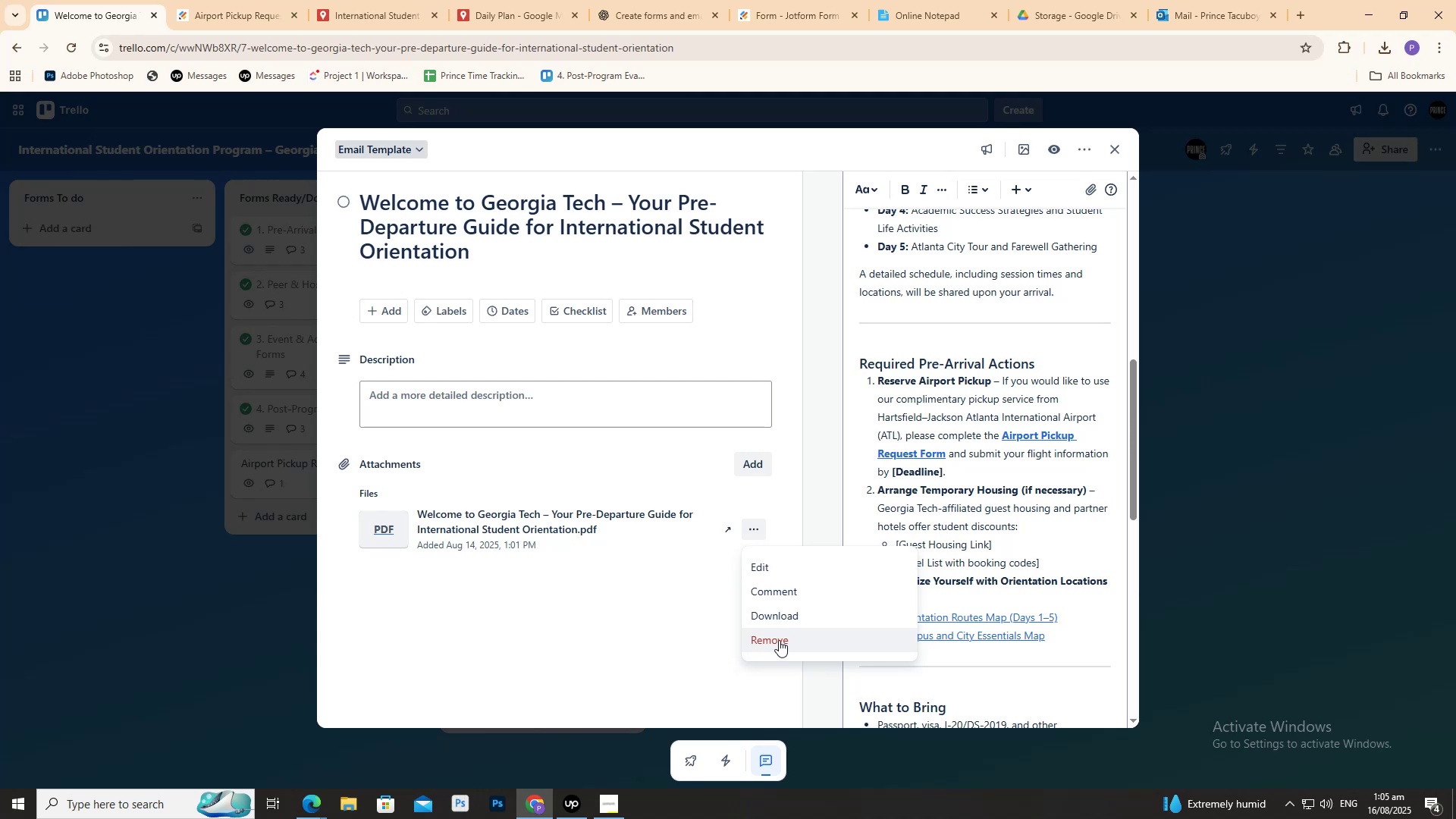 
left_click([779, 640])
 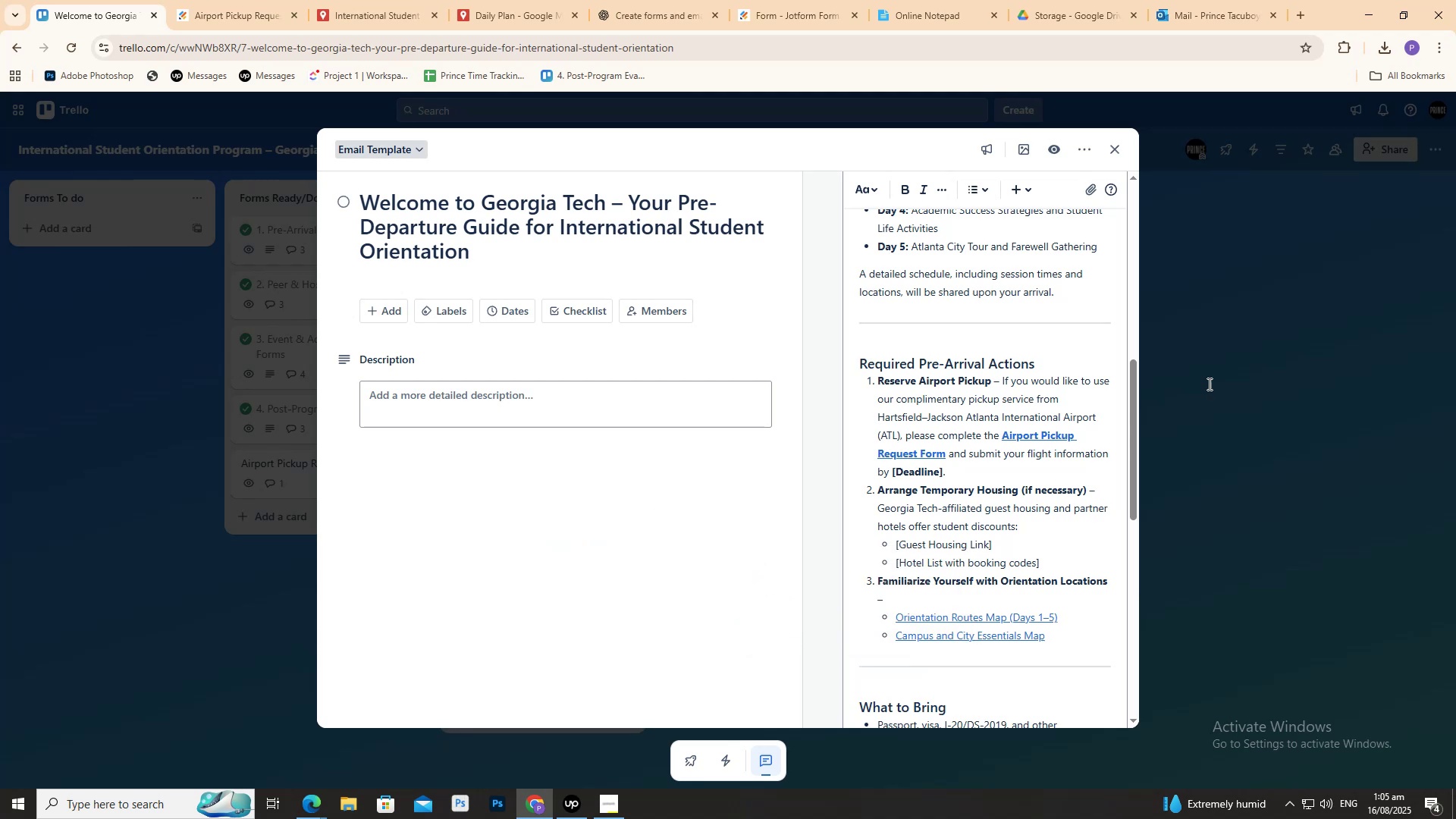 
left_click([1396, 0])
 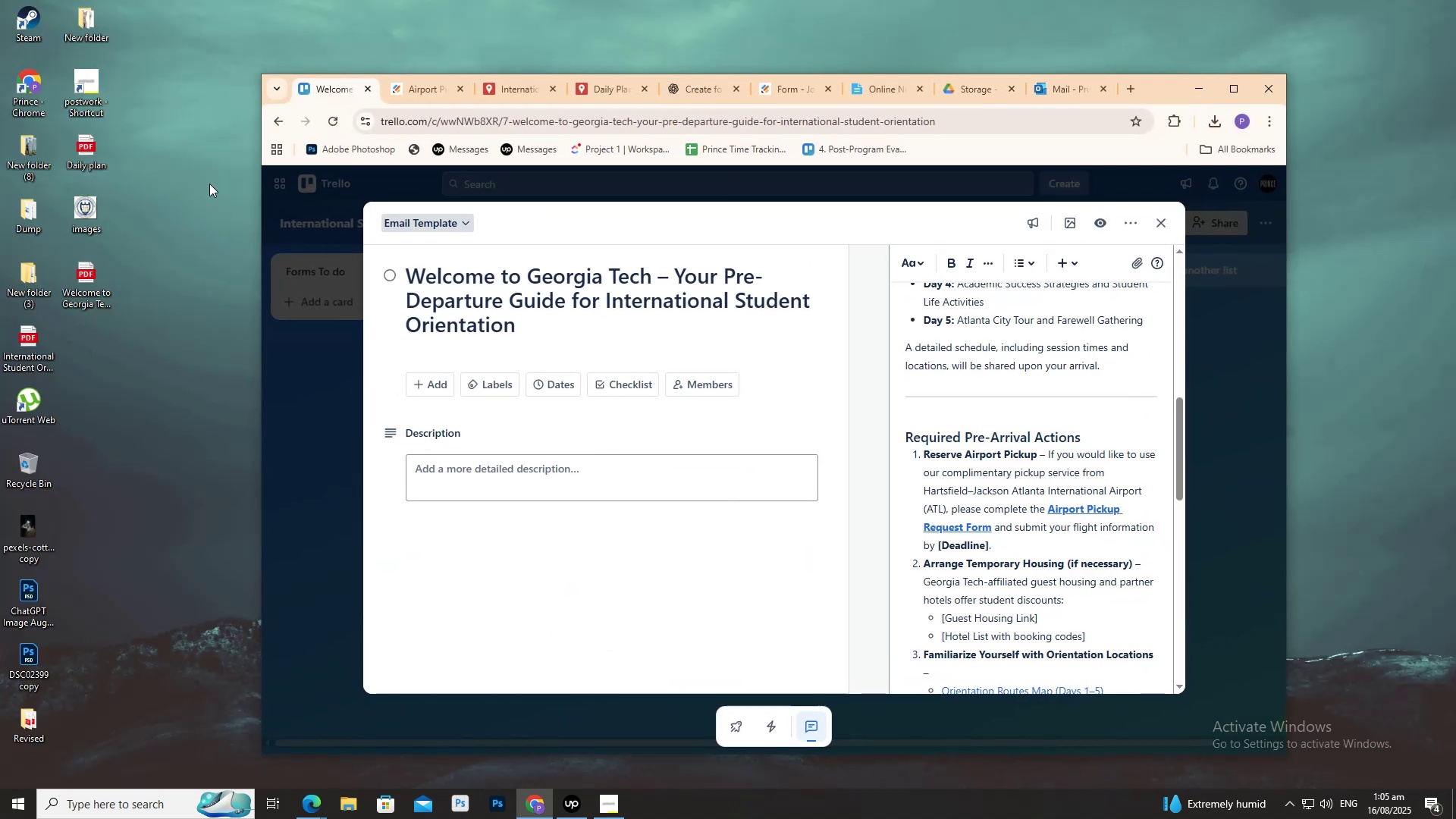 
type(ee)
 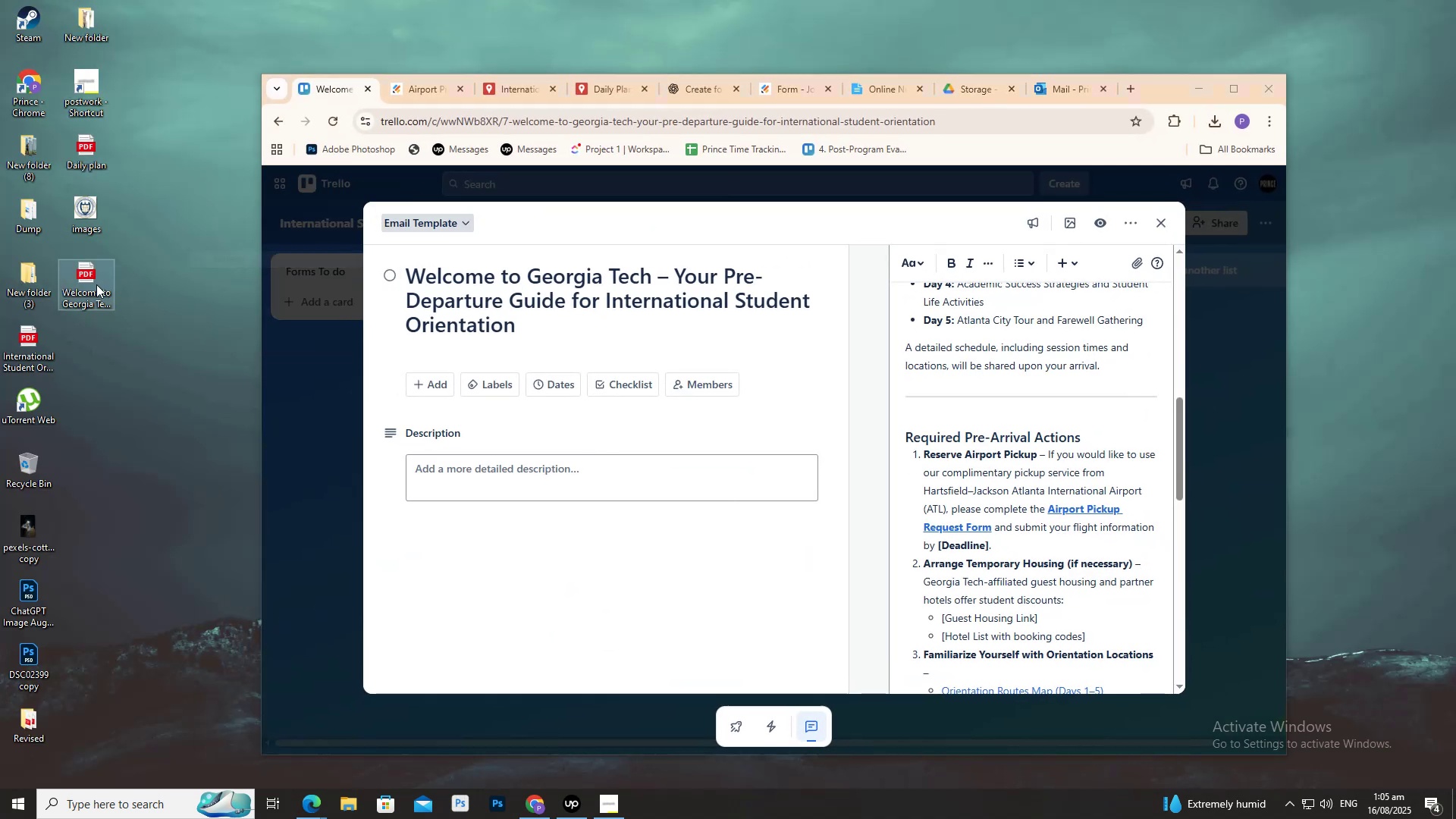 
left_click_drag(start_coordinate=[91, 286], to_coordinate=[139, 329])
 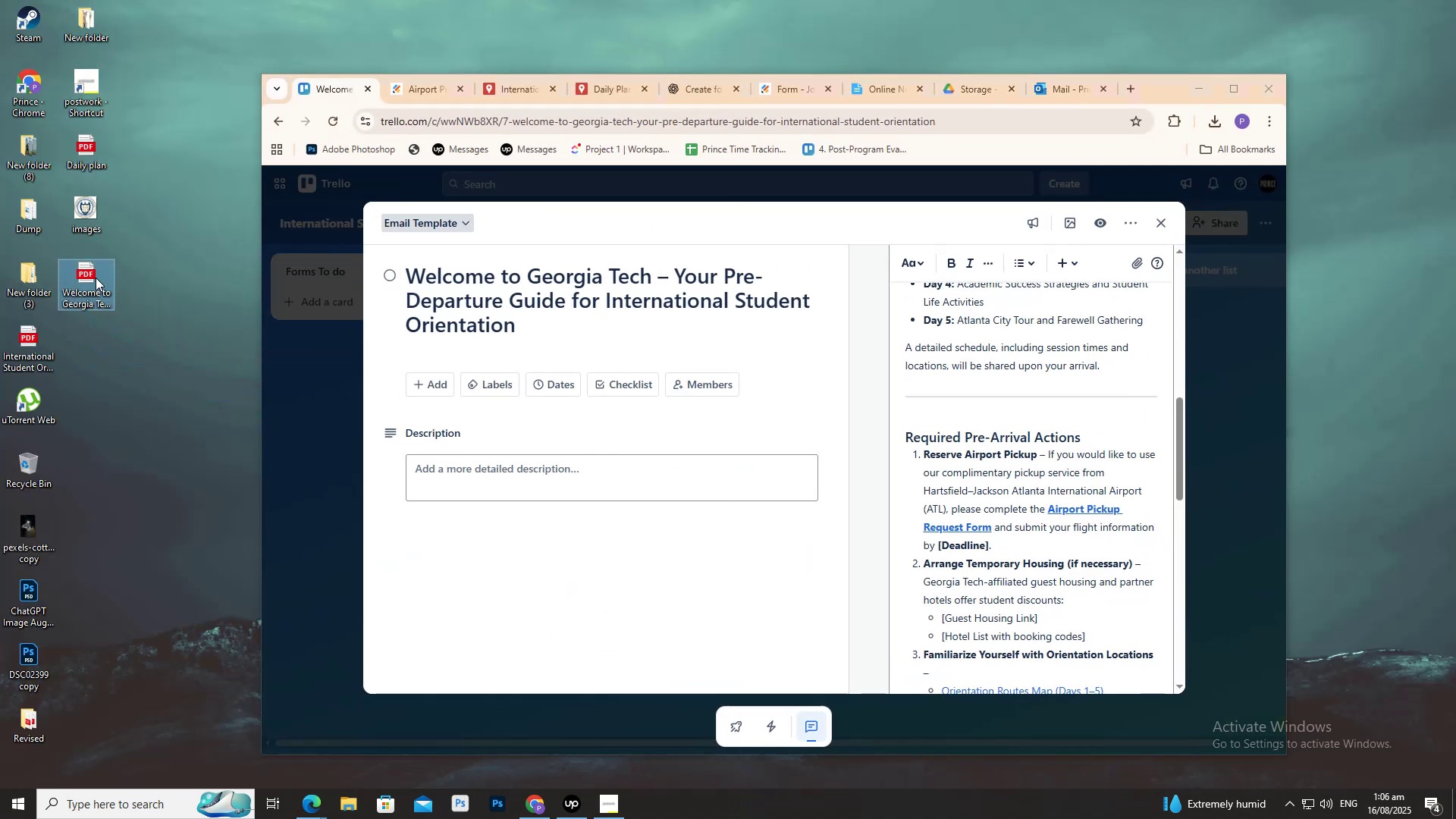 
left_click_drag(start_coordinate=[95, 277], to_coordinate=[472, 419])
 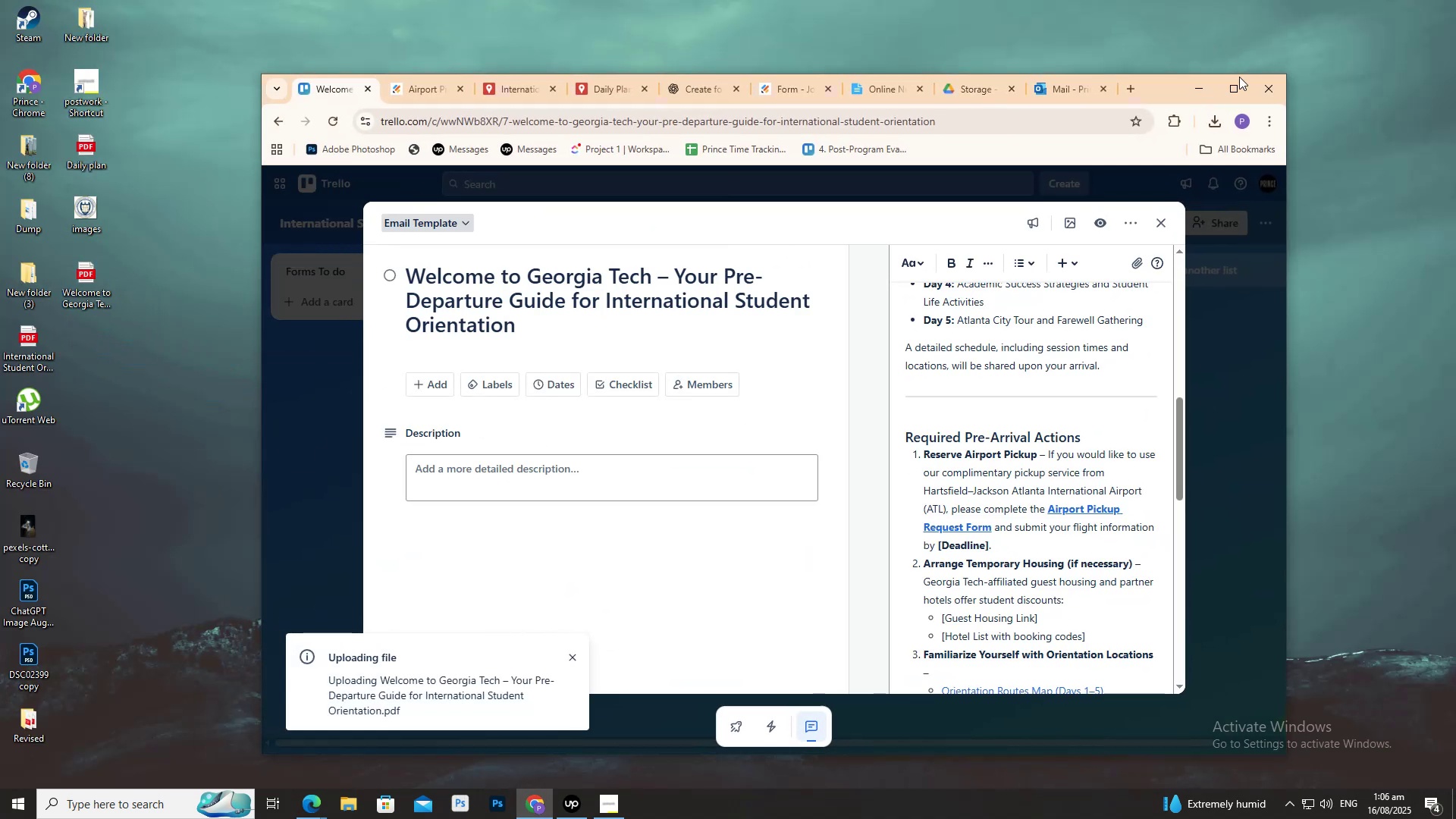 
left_click([1243, 85])
 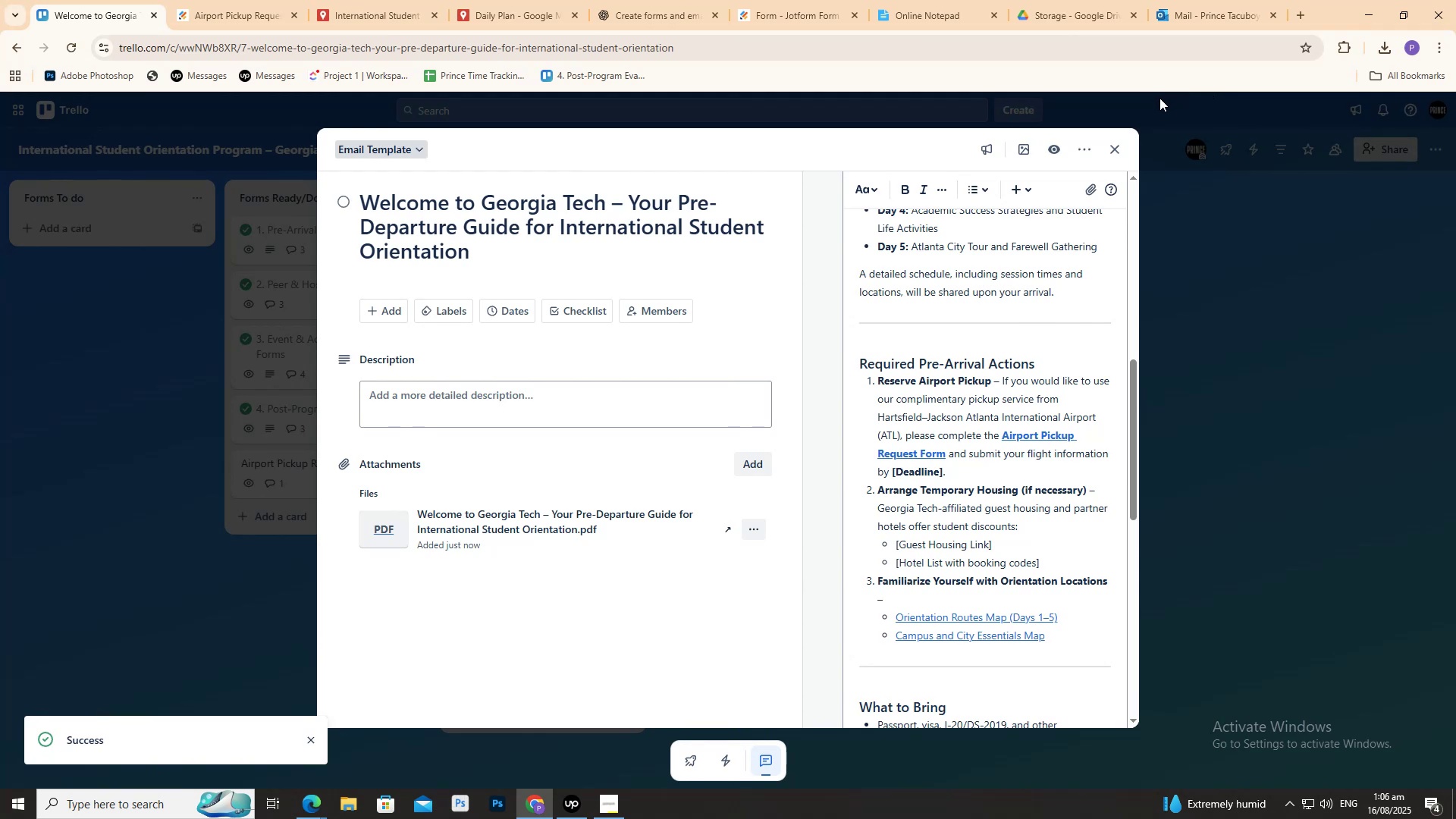 
scroll: coordinate [977, 315], scroll_direction: down, amount: 9.0
 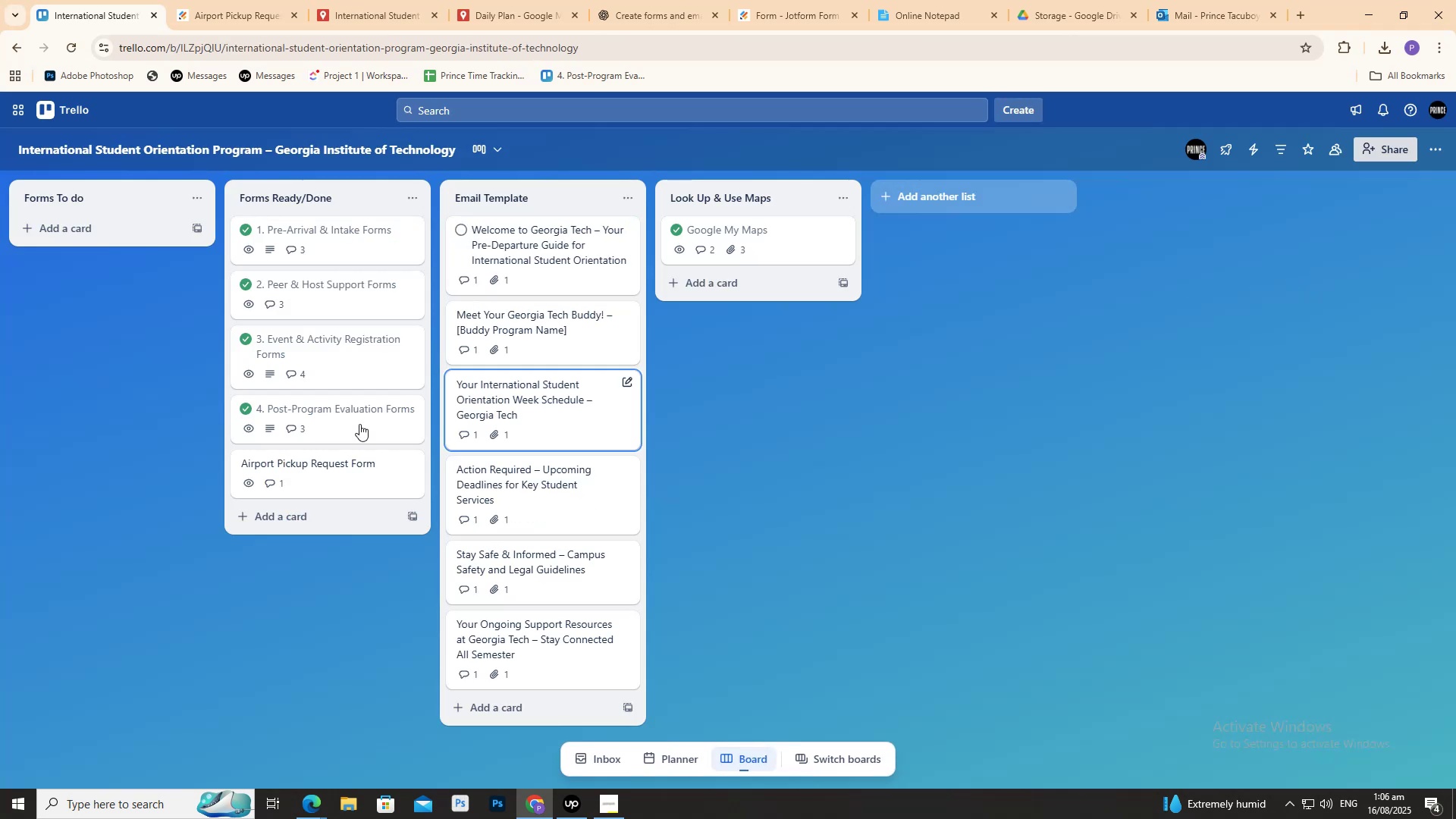 
left_click([296, 466])
 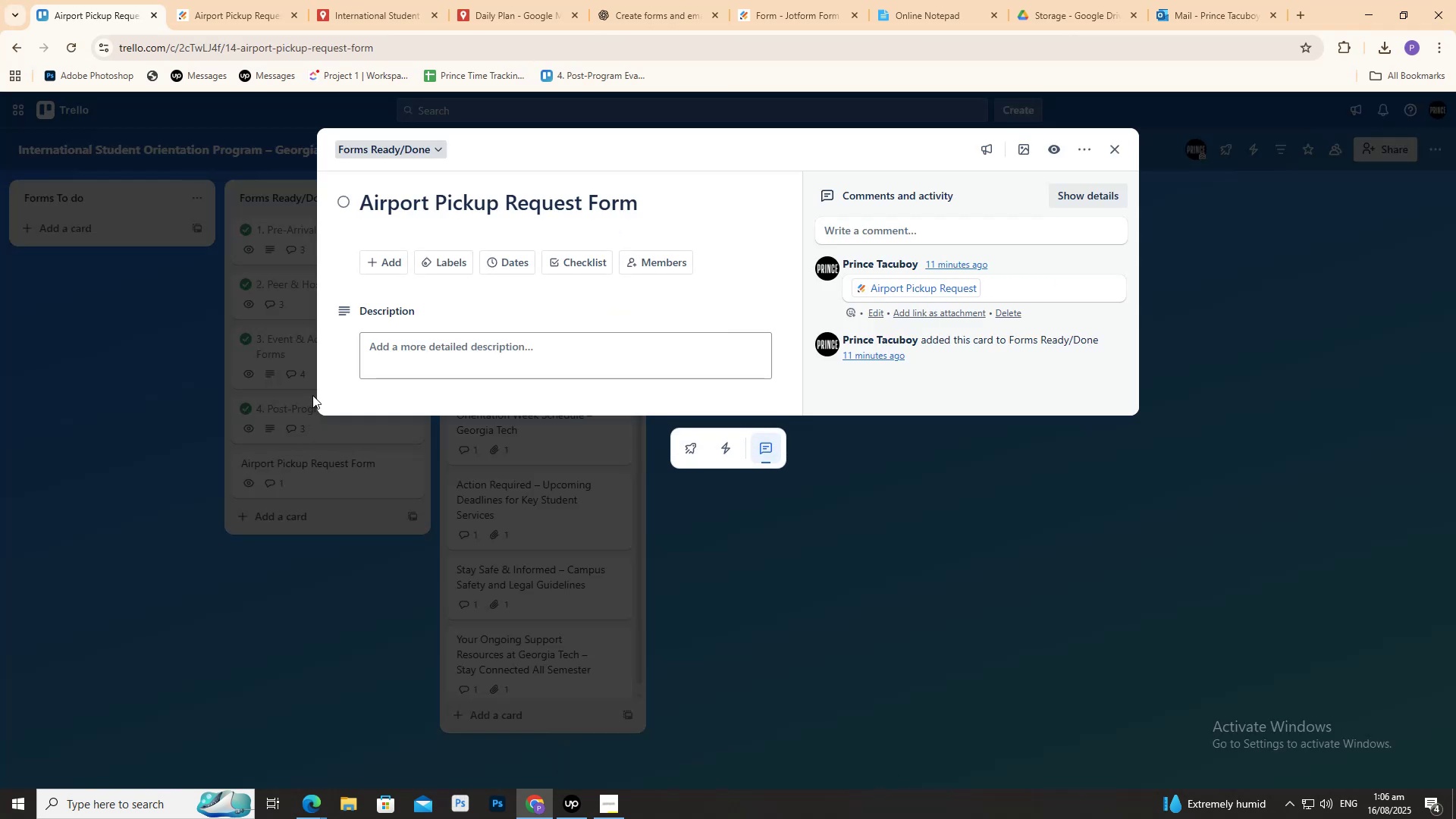 
left_click([236, 378])
 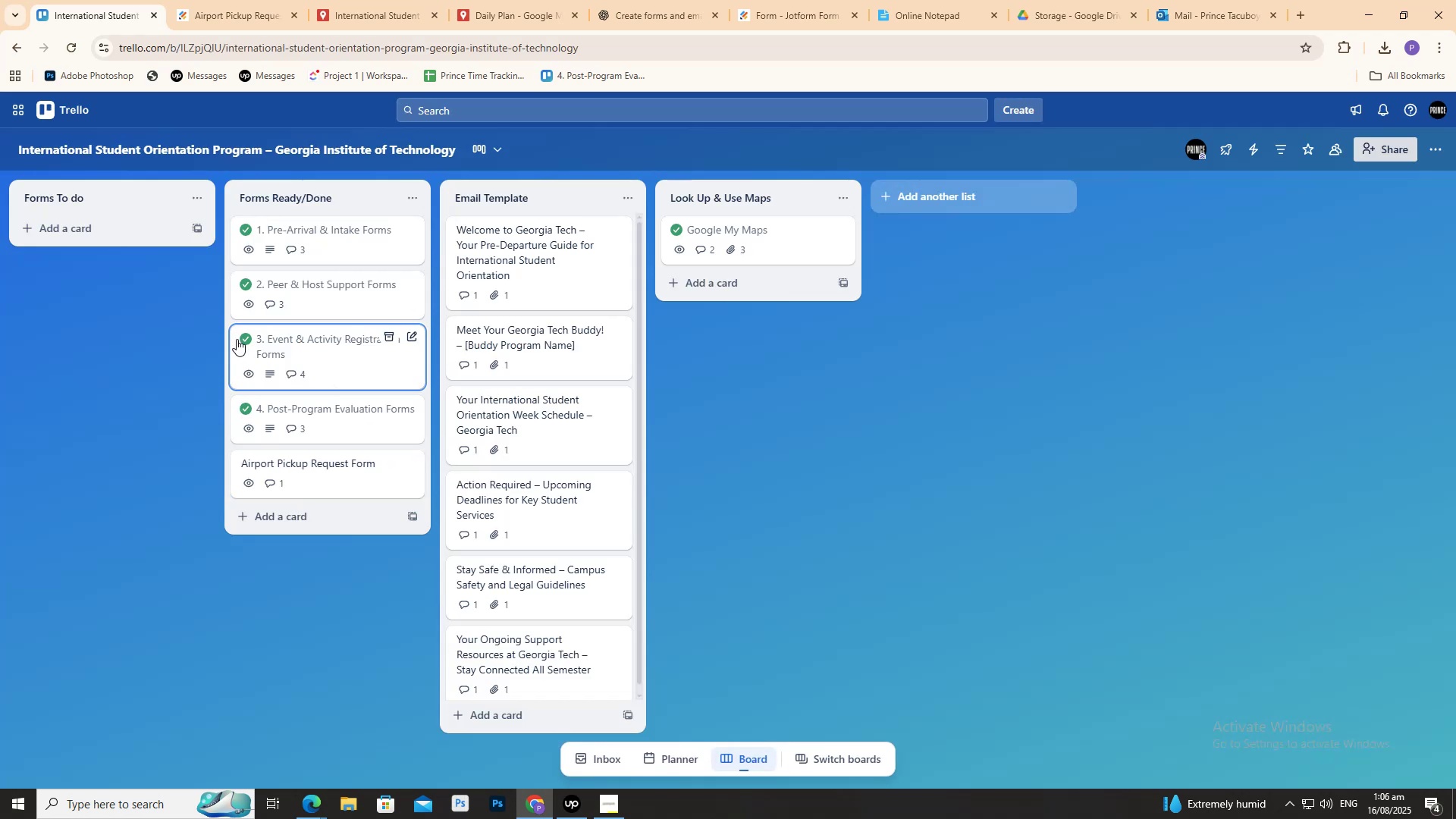 
mouse_move([261, 306])
 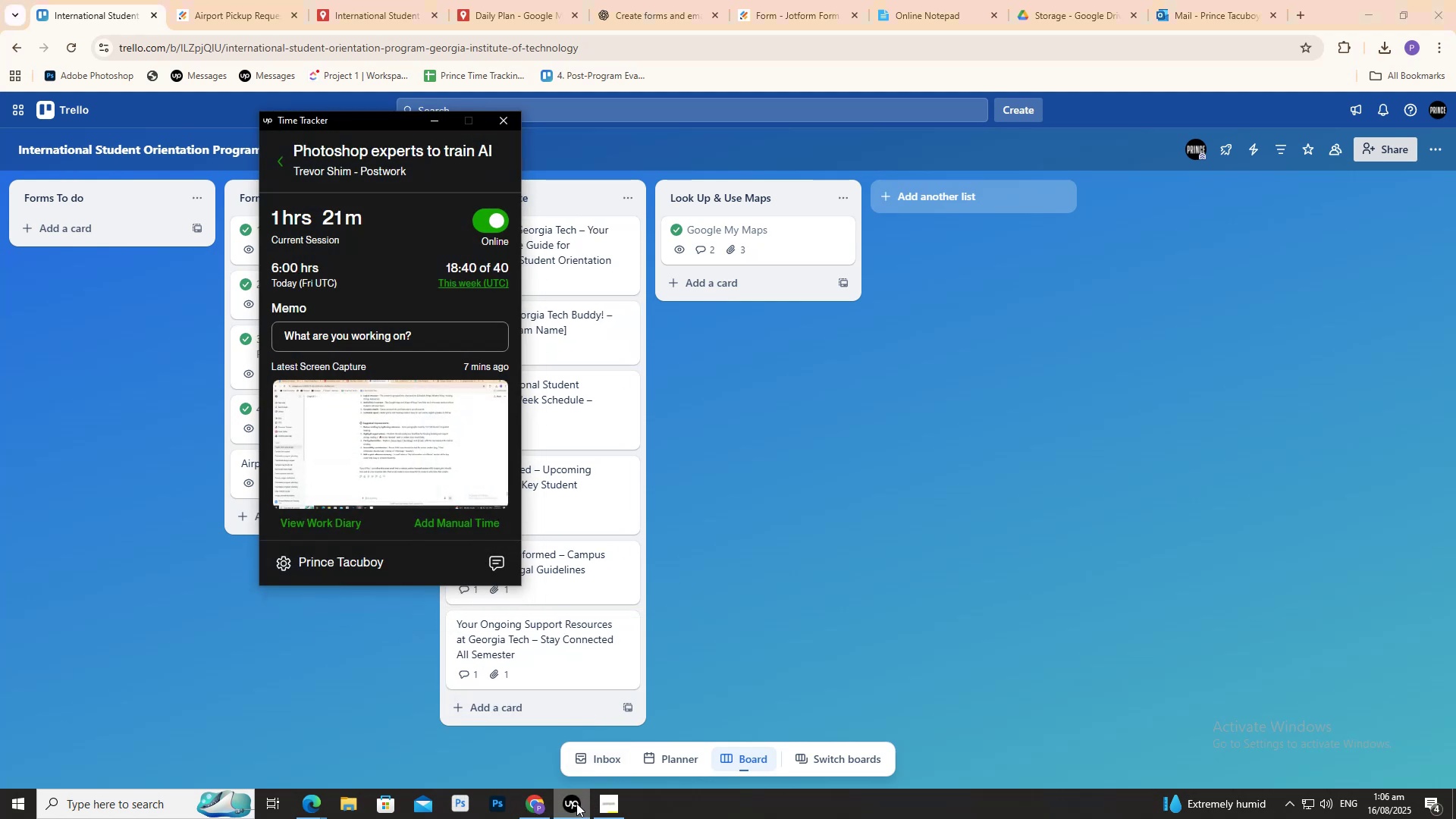 